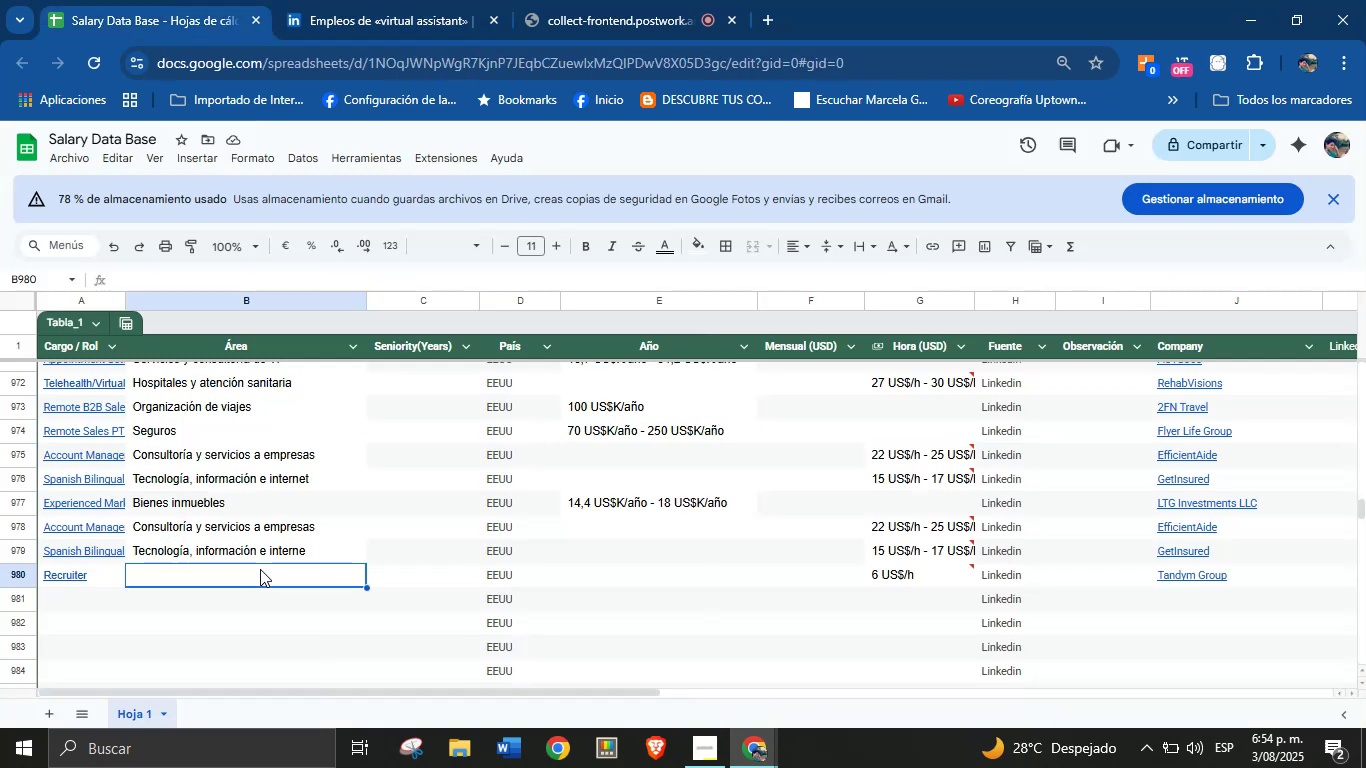 
key(Control+V)
 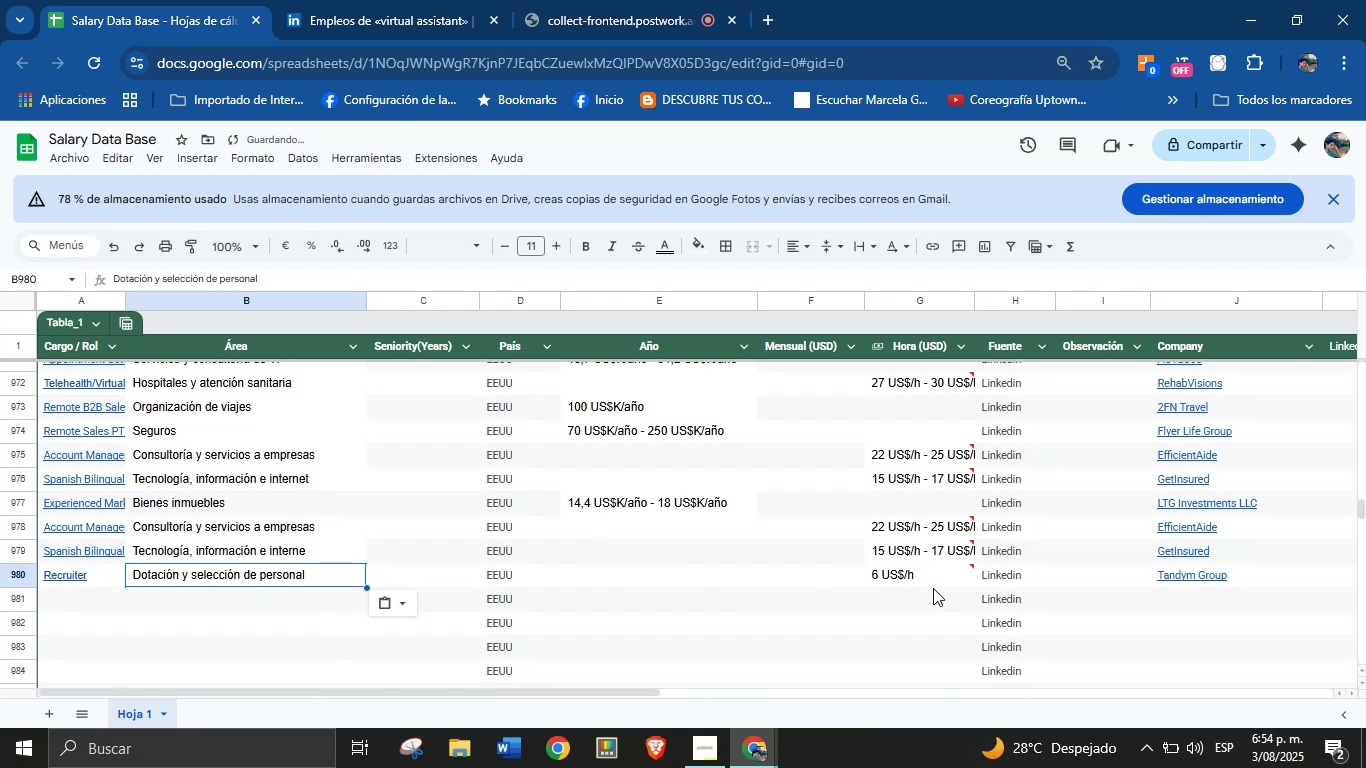 
left_click([939, 580])
 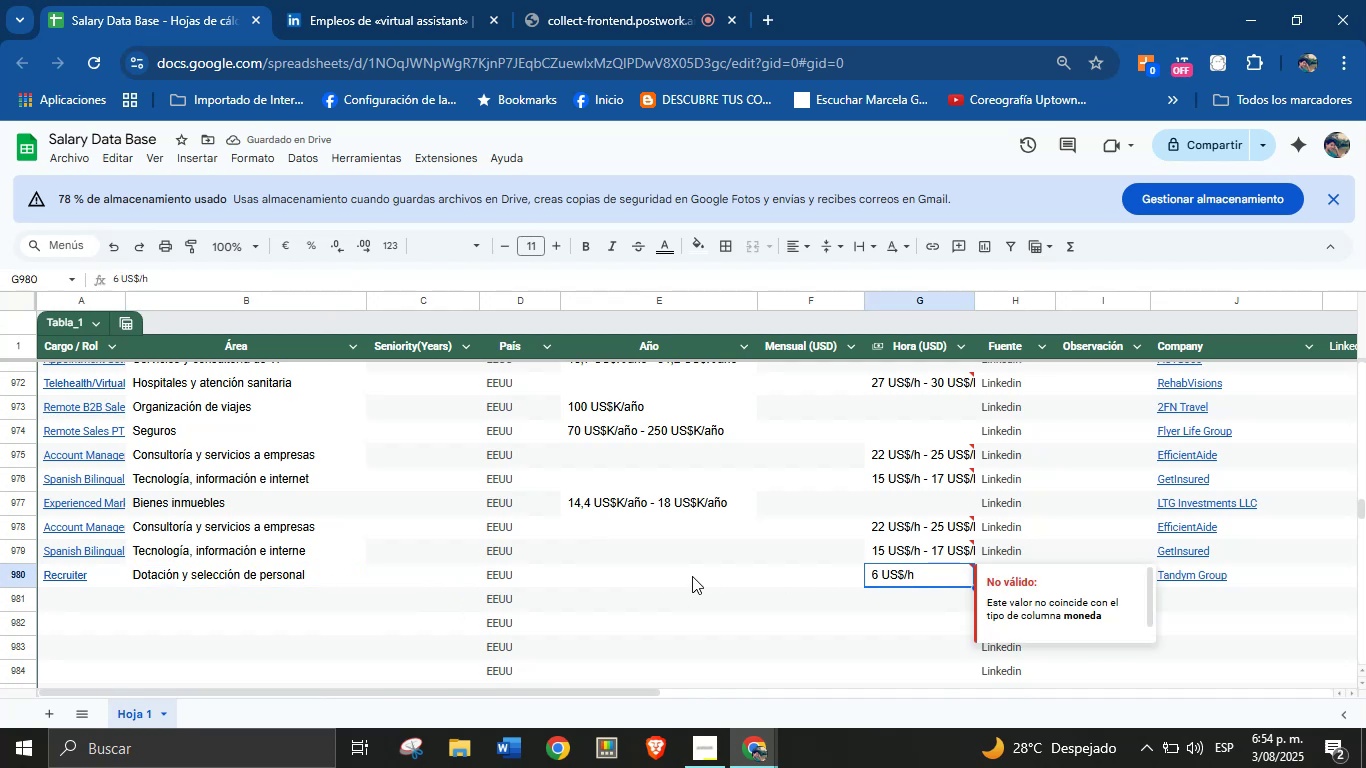 
left_click([691, 576])
 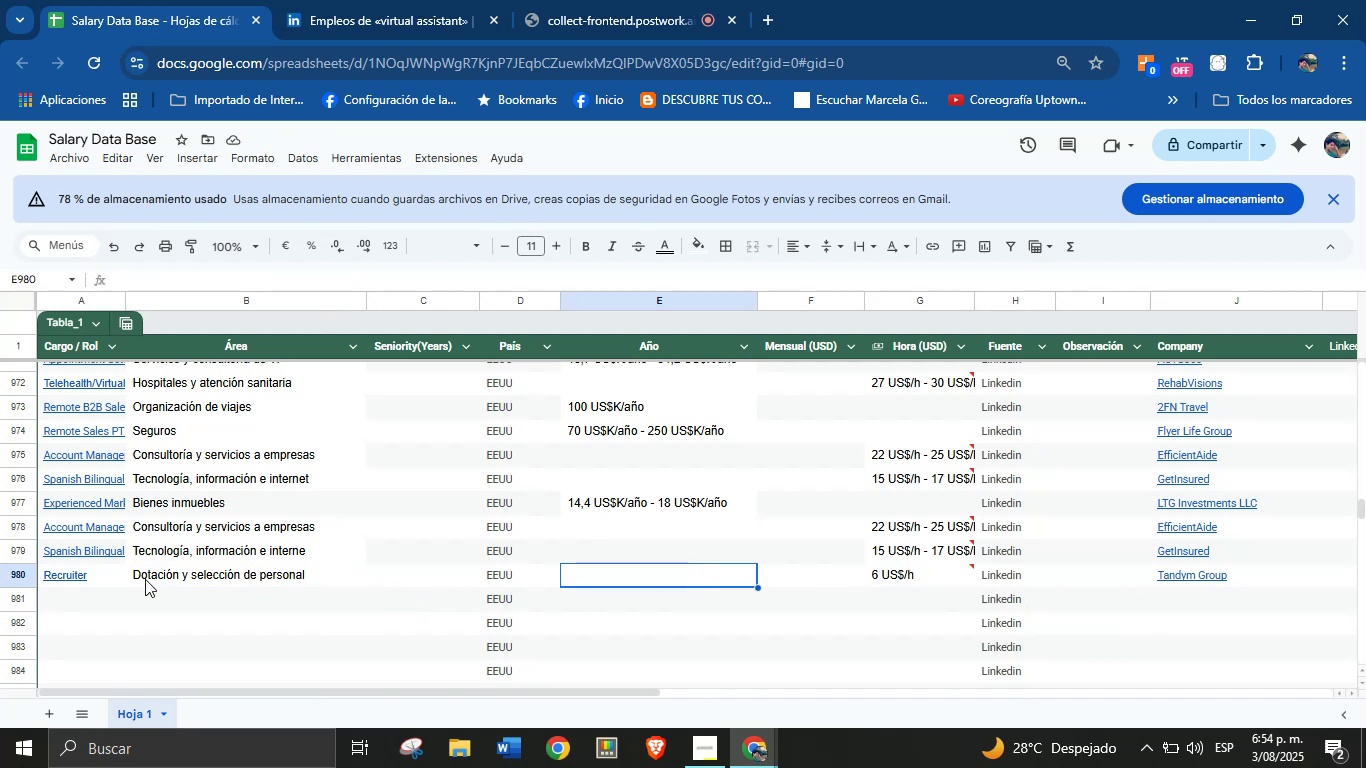 
left_click([65, 586])
 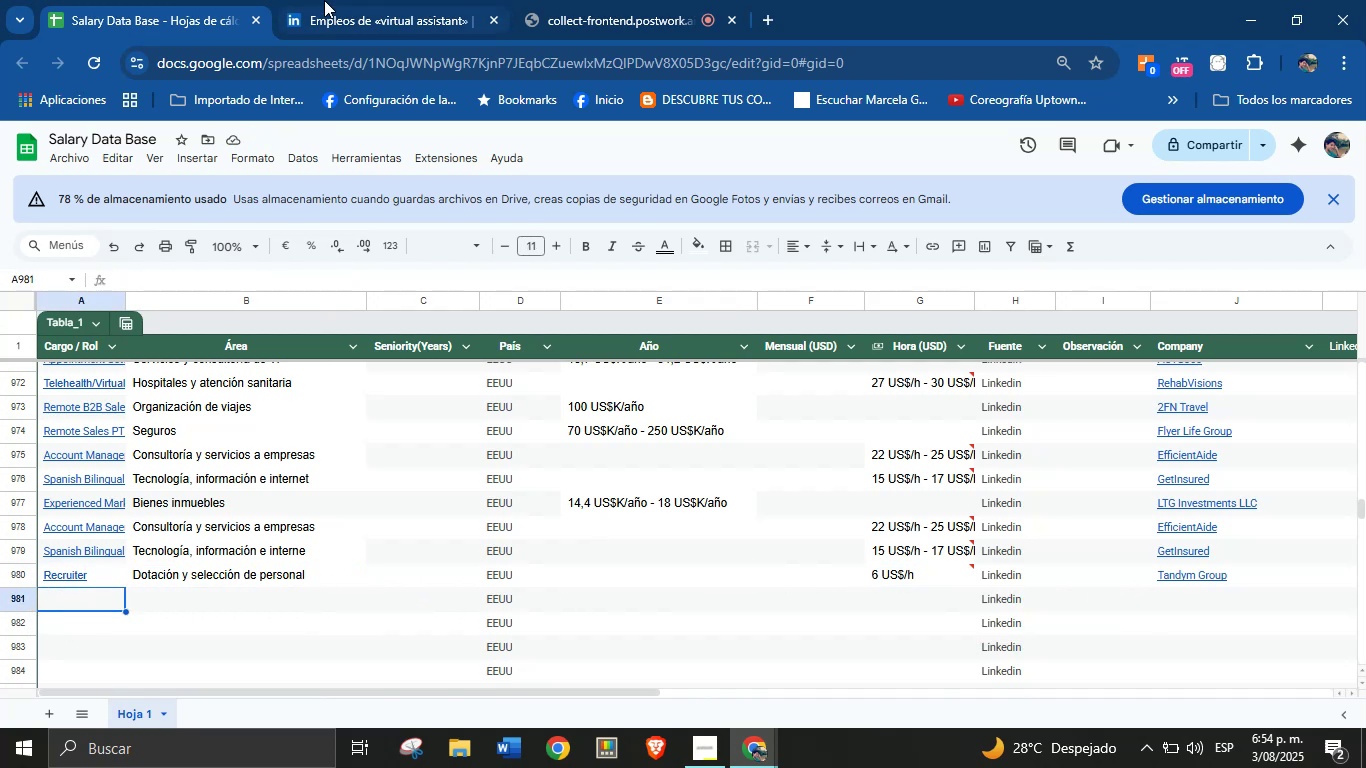 
scroll: coordinate [334, 596], scroll_direction: down, amount: 2.0
 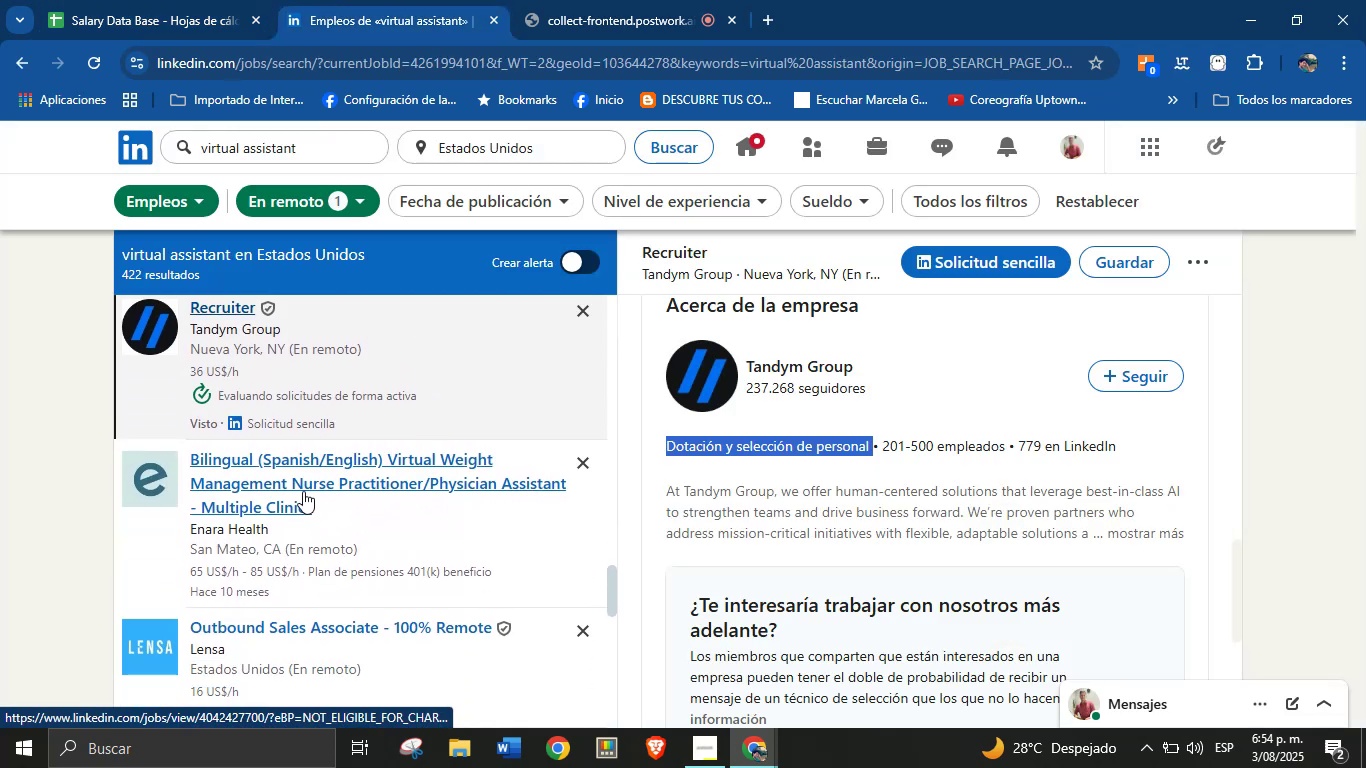 
left_click([303, 490])
 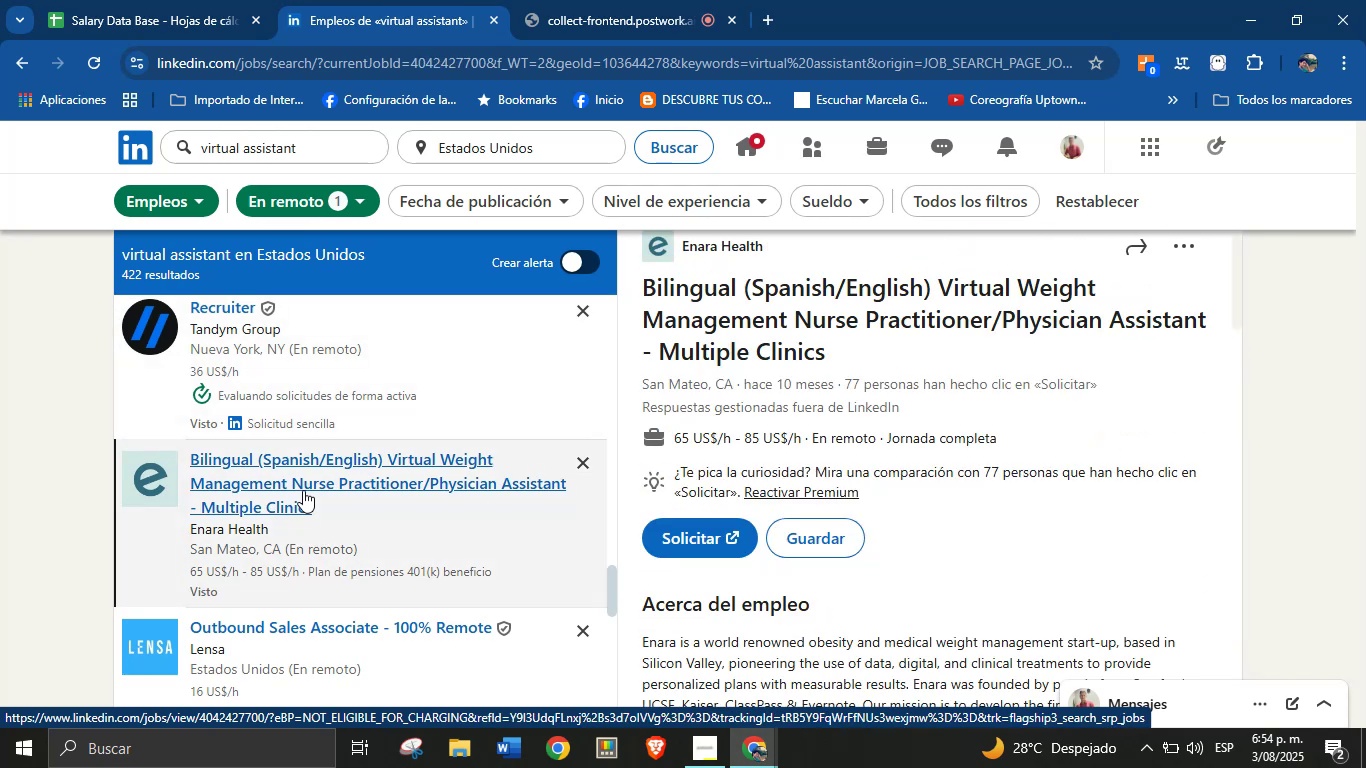 
wait(10.55)
 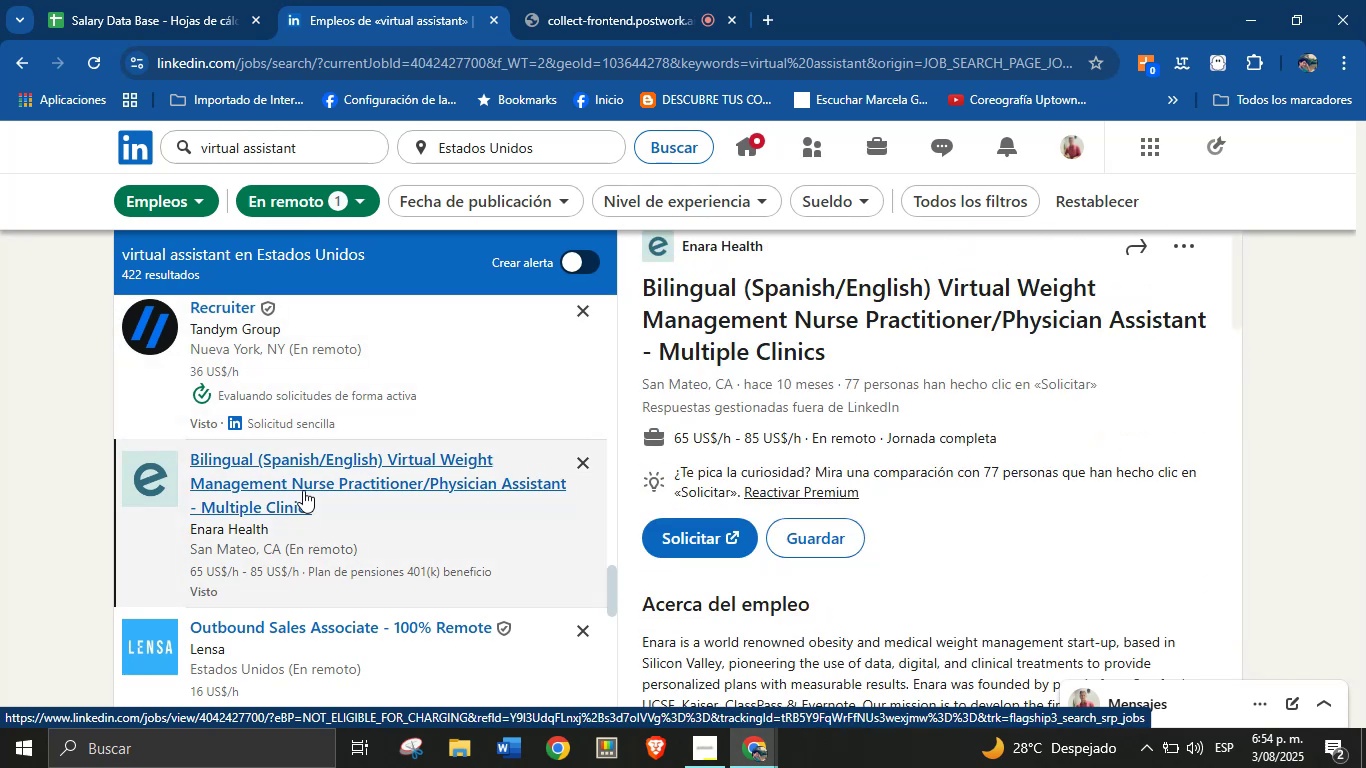 
left_click_drag(start_coordinate=[851, 362], to_coordinate=[647, 285])
 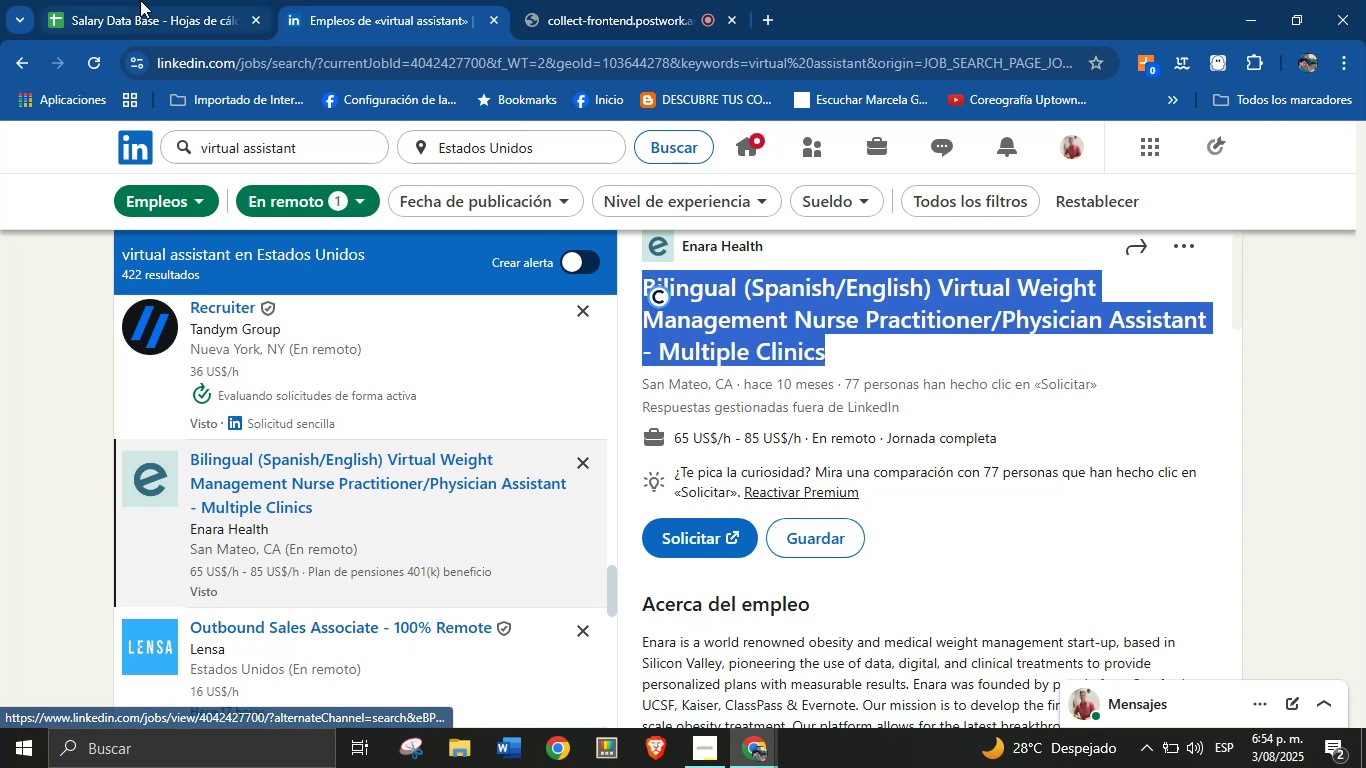 
key(Control+C)
 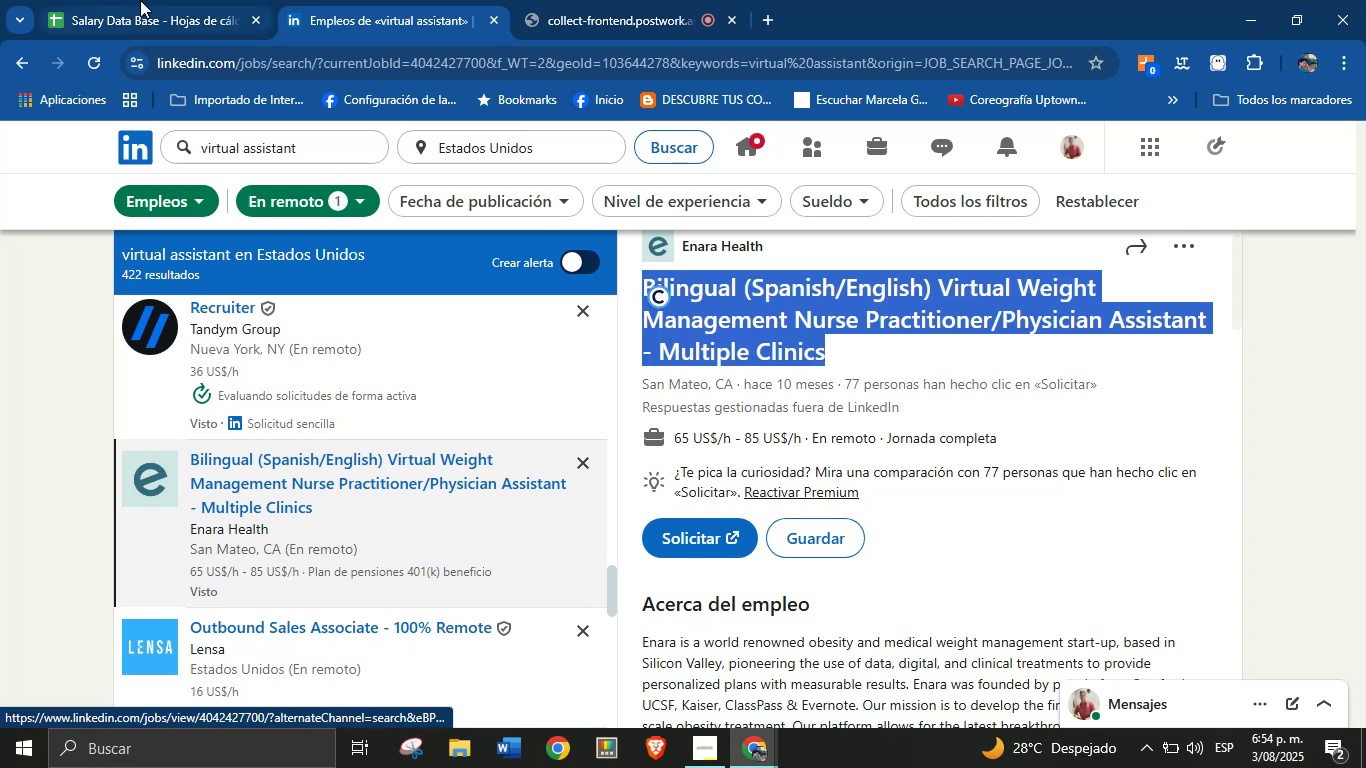 
left_click([140, 0])
 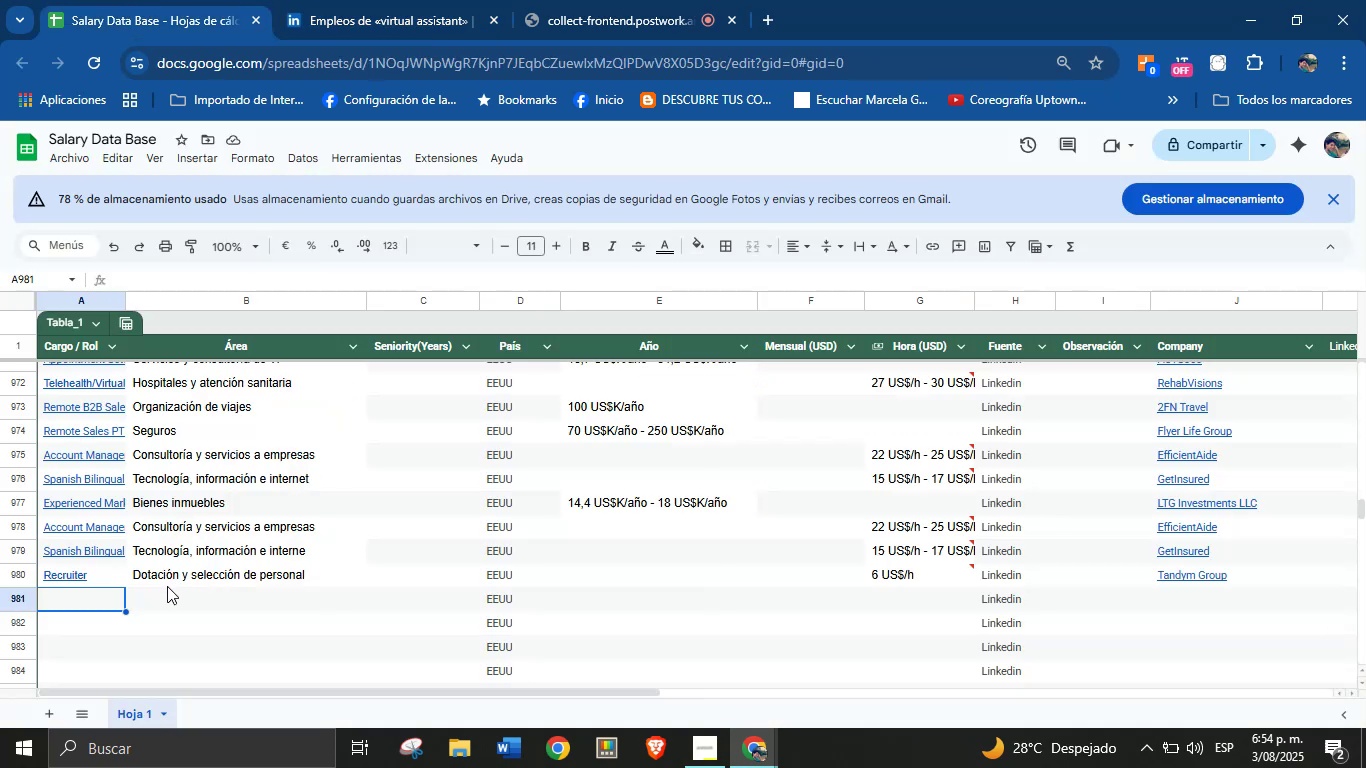 
left_click([103, 599])
 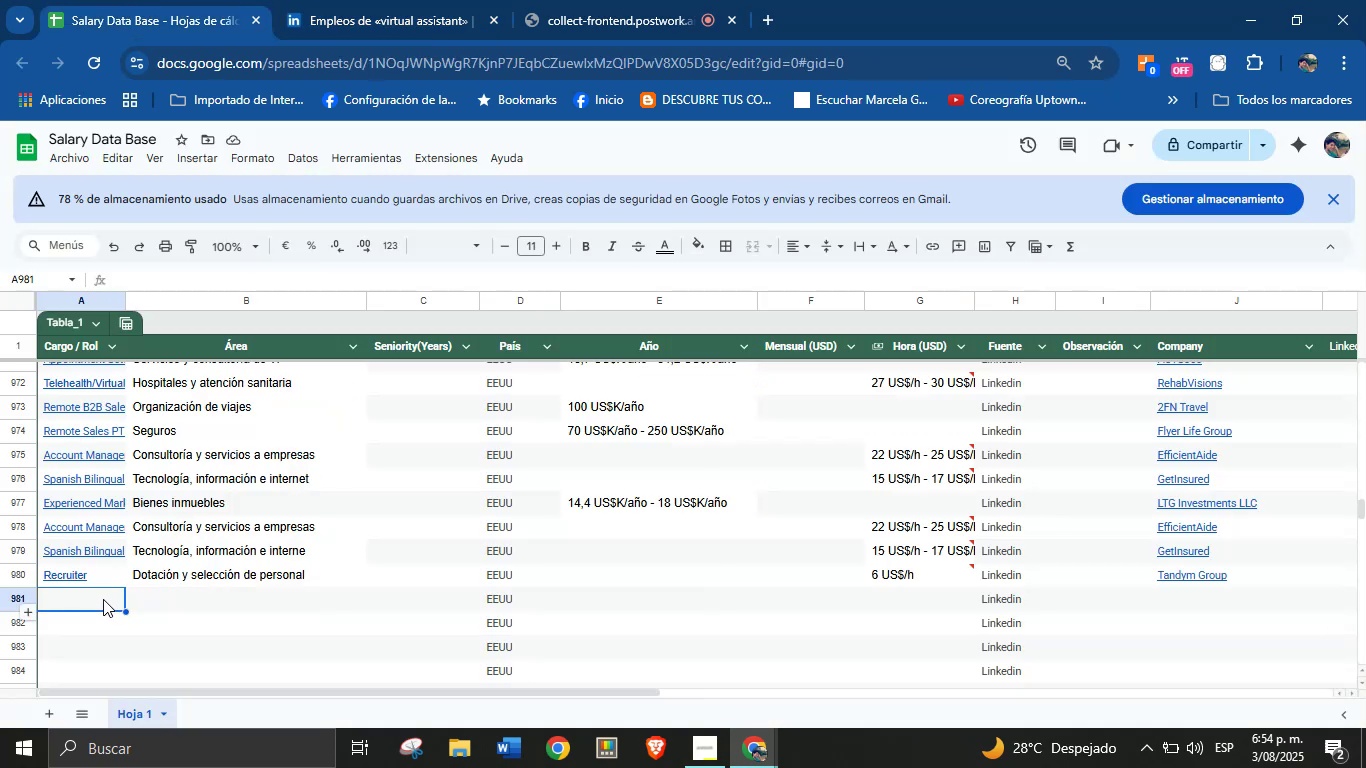 
key(Control+V)
 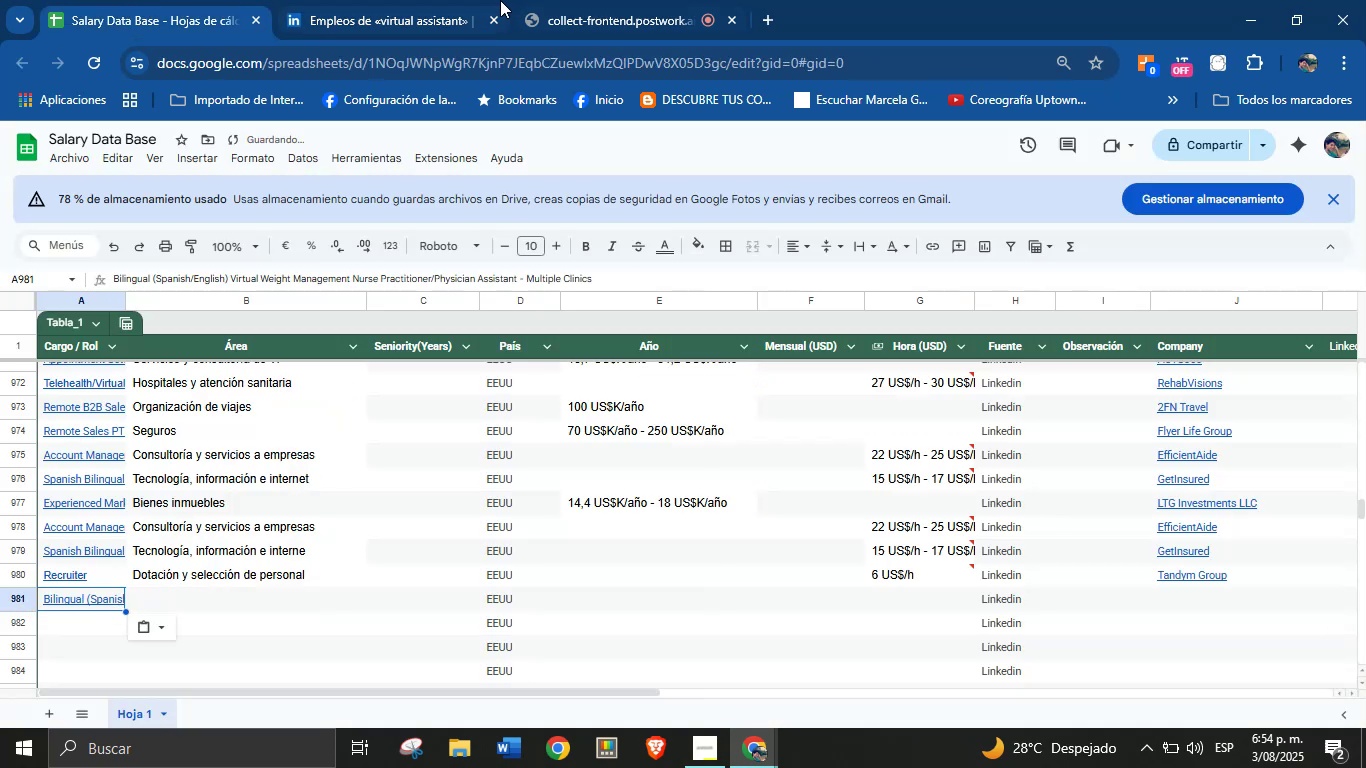 
left_click([500, 0])
 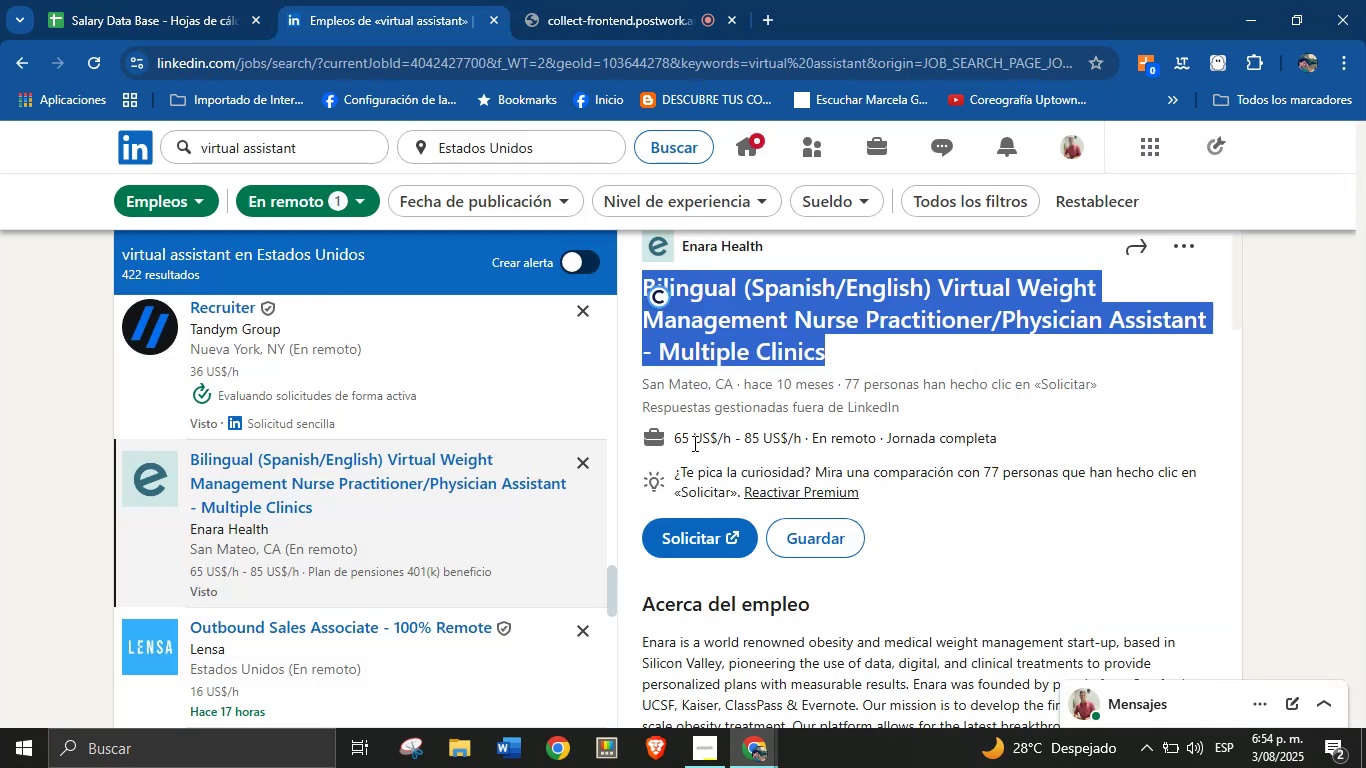 
left_click_drag(start_coordinate=[675, 440], to_coordinate=[801, 439])
 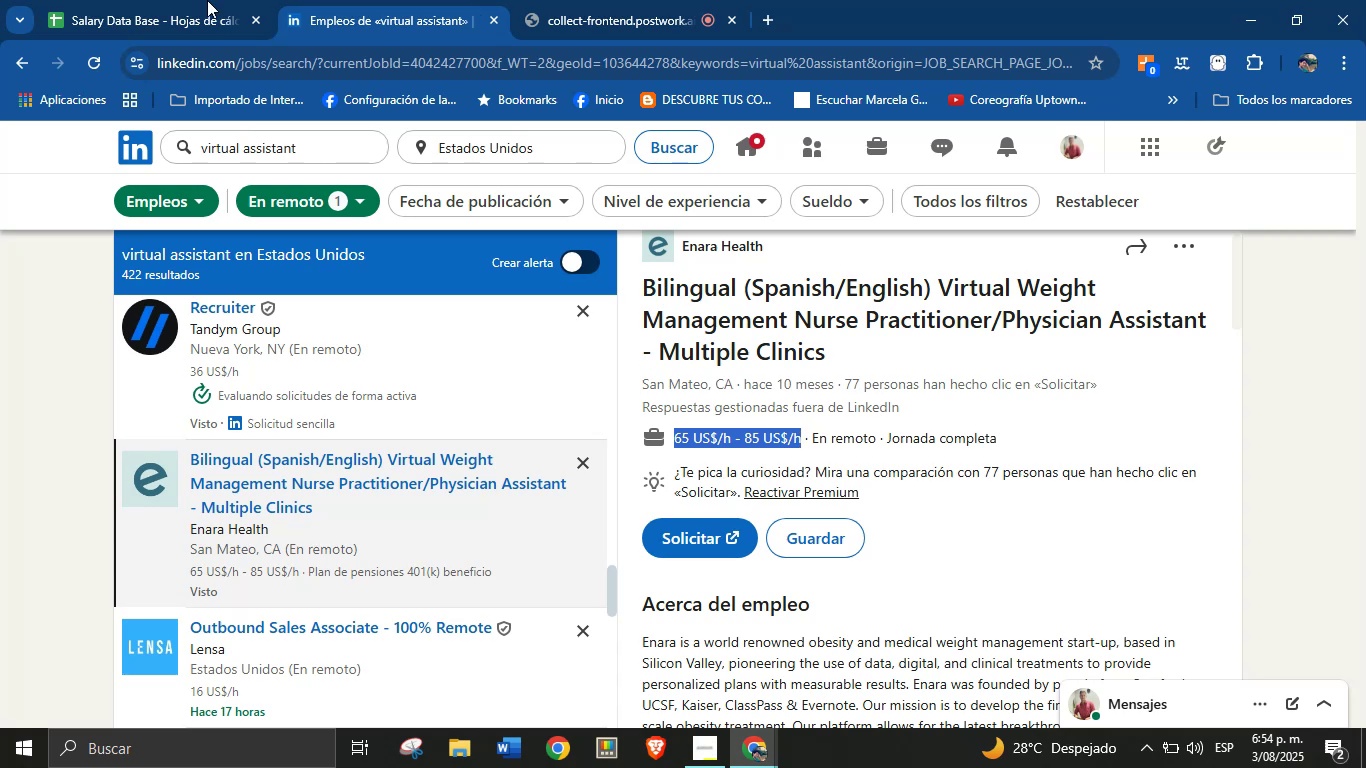 
key(Control+C)
 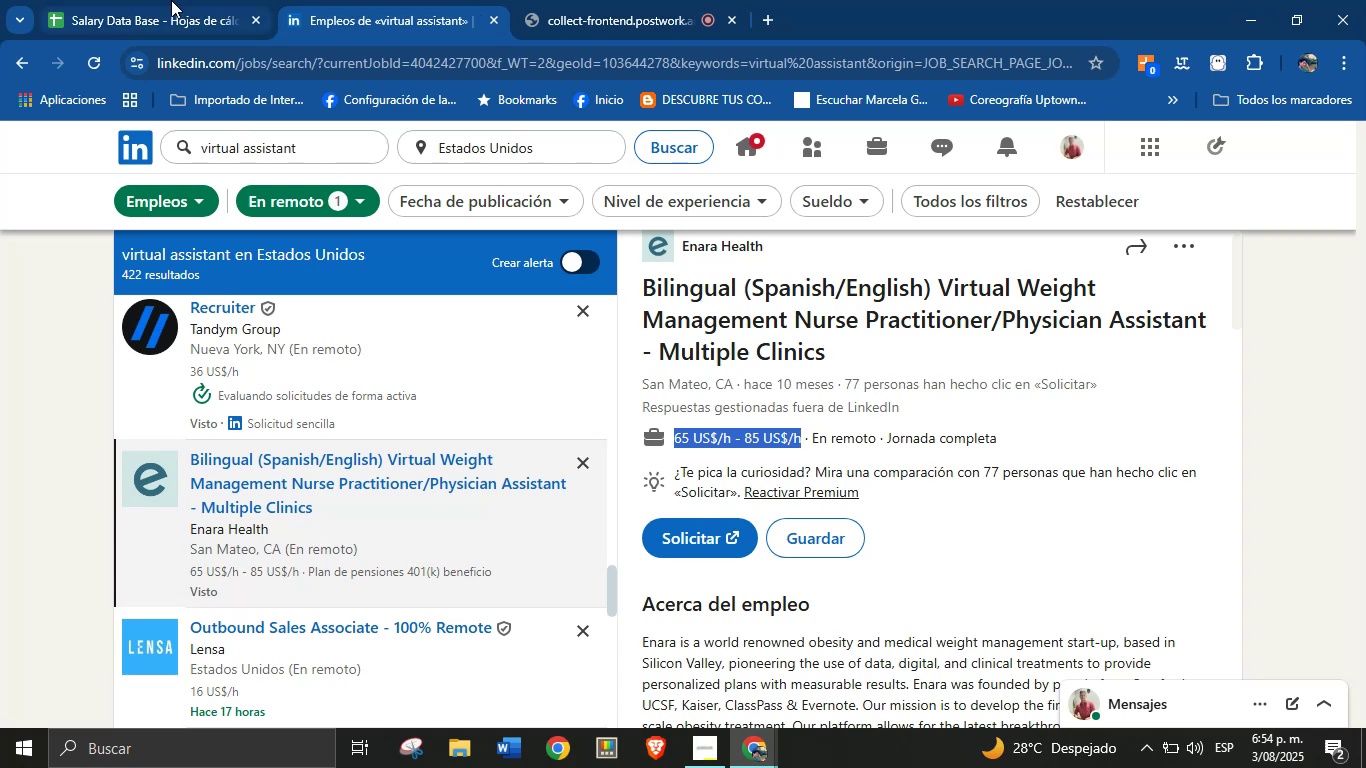 
left_click([171, 0])
 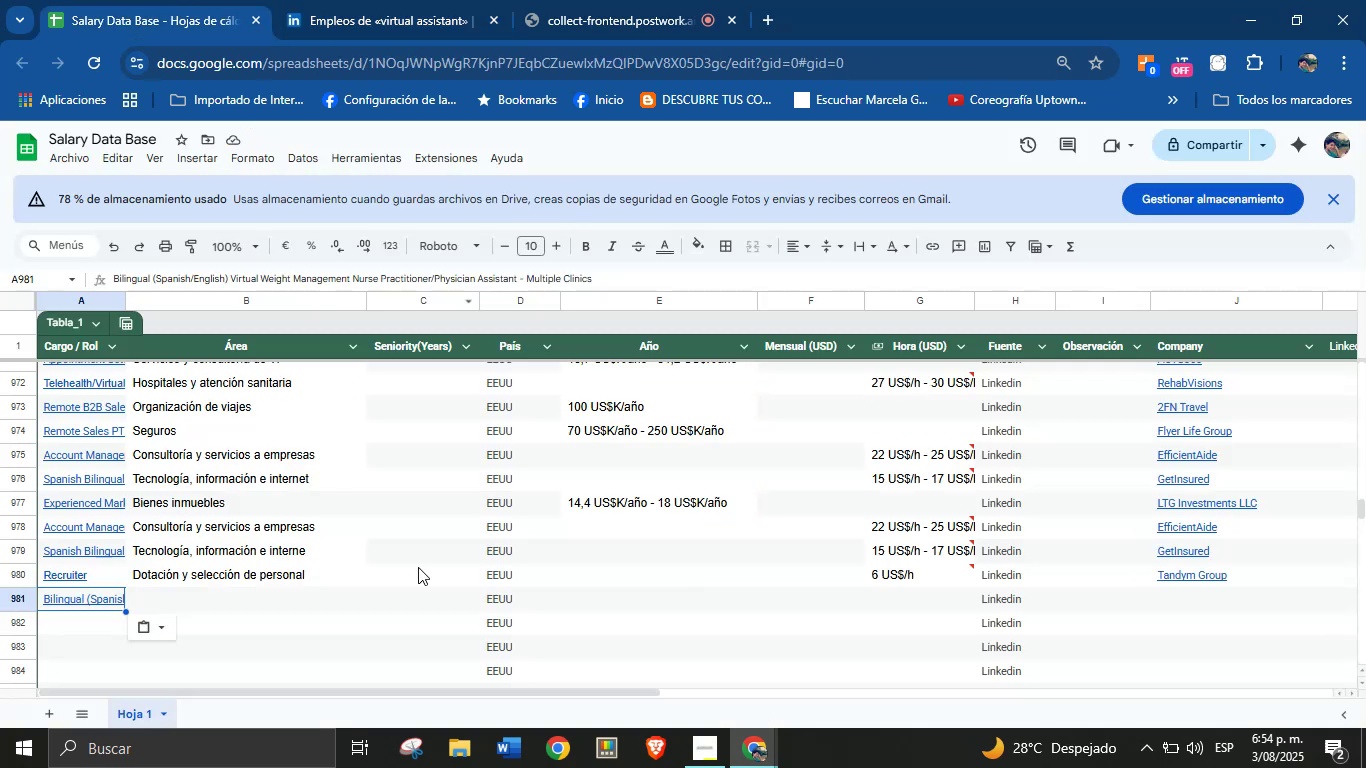 
left_click([898, 591])
 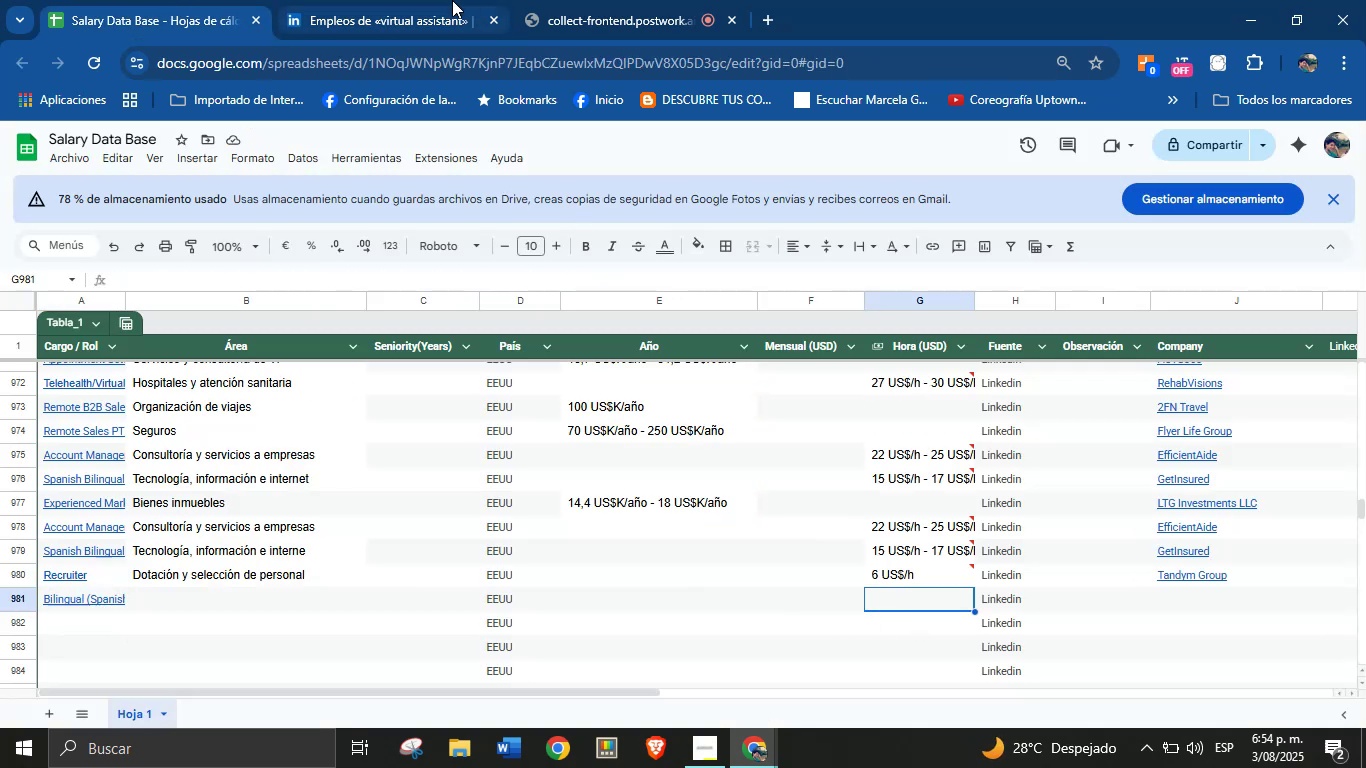 
left_click([452, 0])
 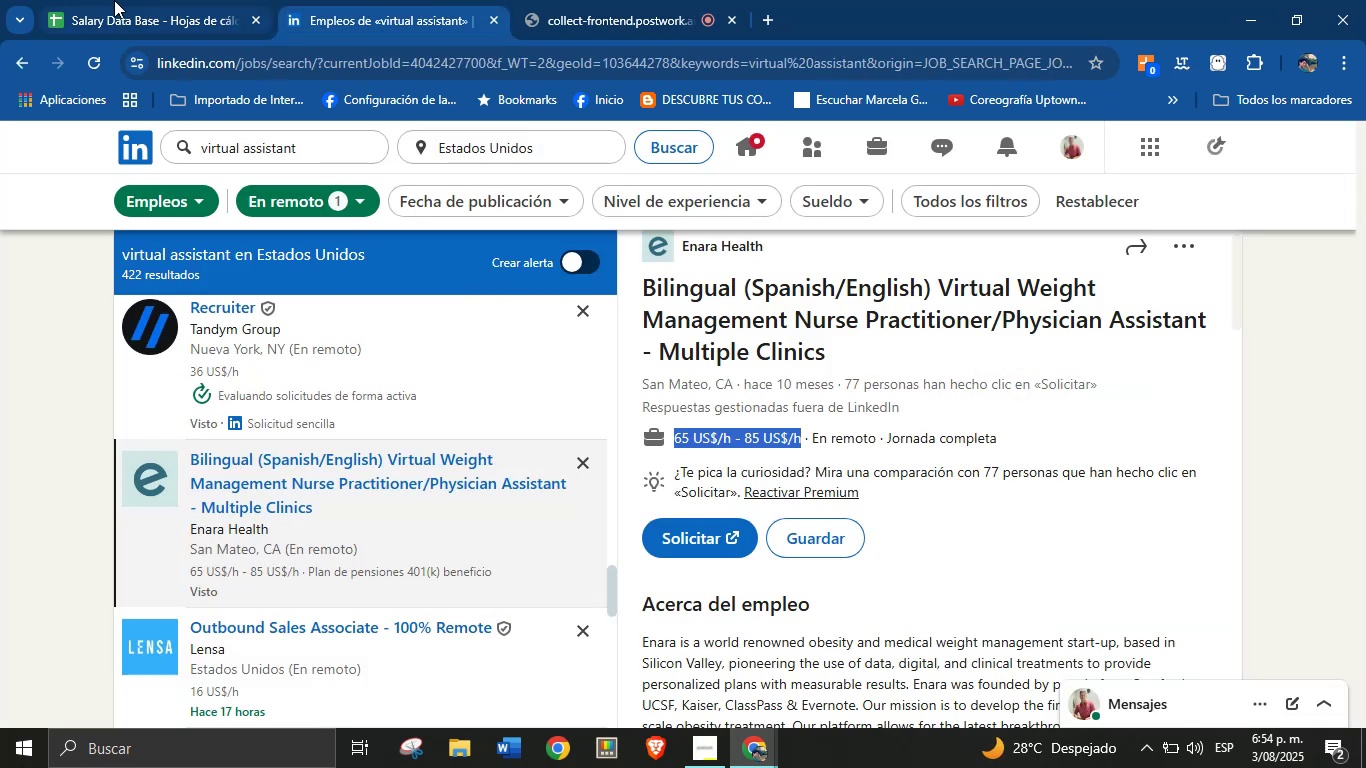 
left_click([212, 0])
 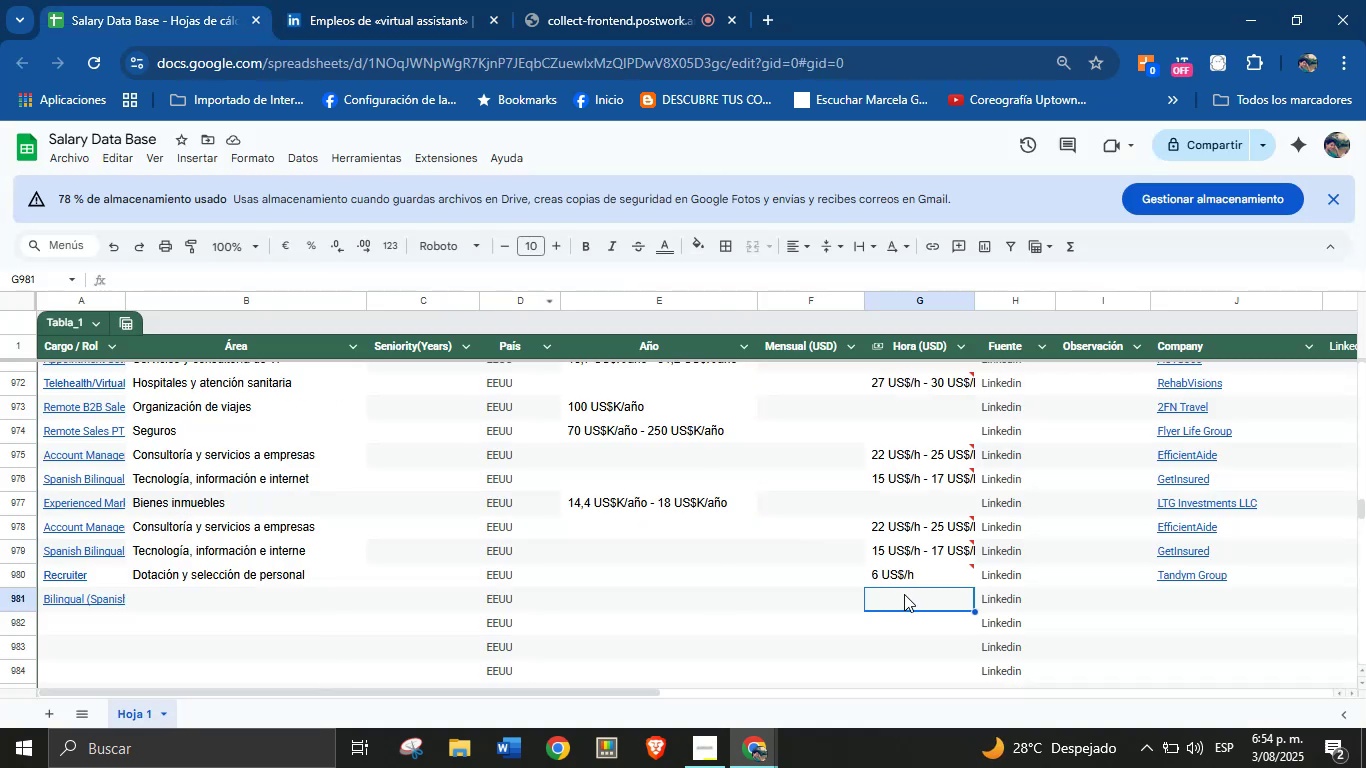 
left_click([904, 594])
 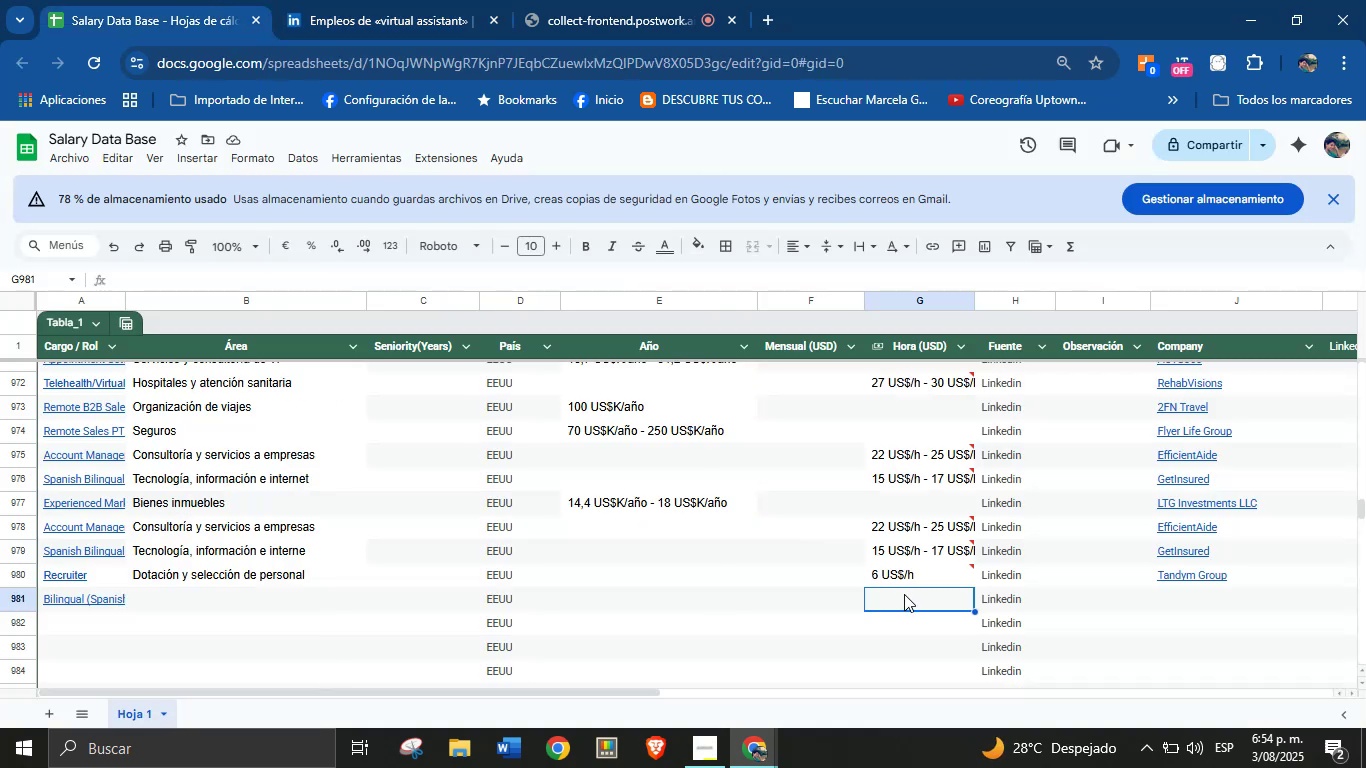 
key(Control+V)
 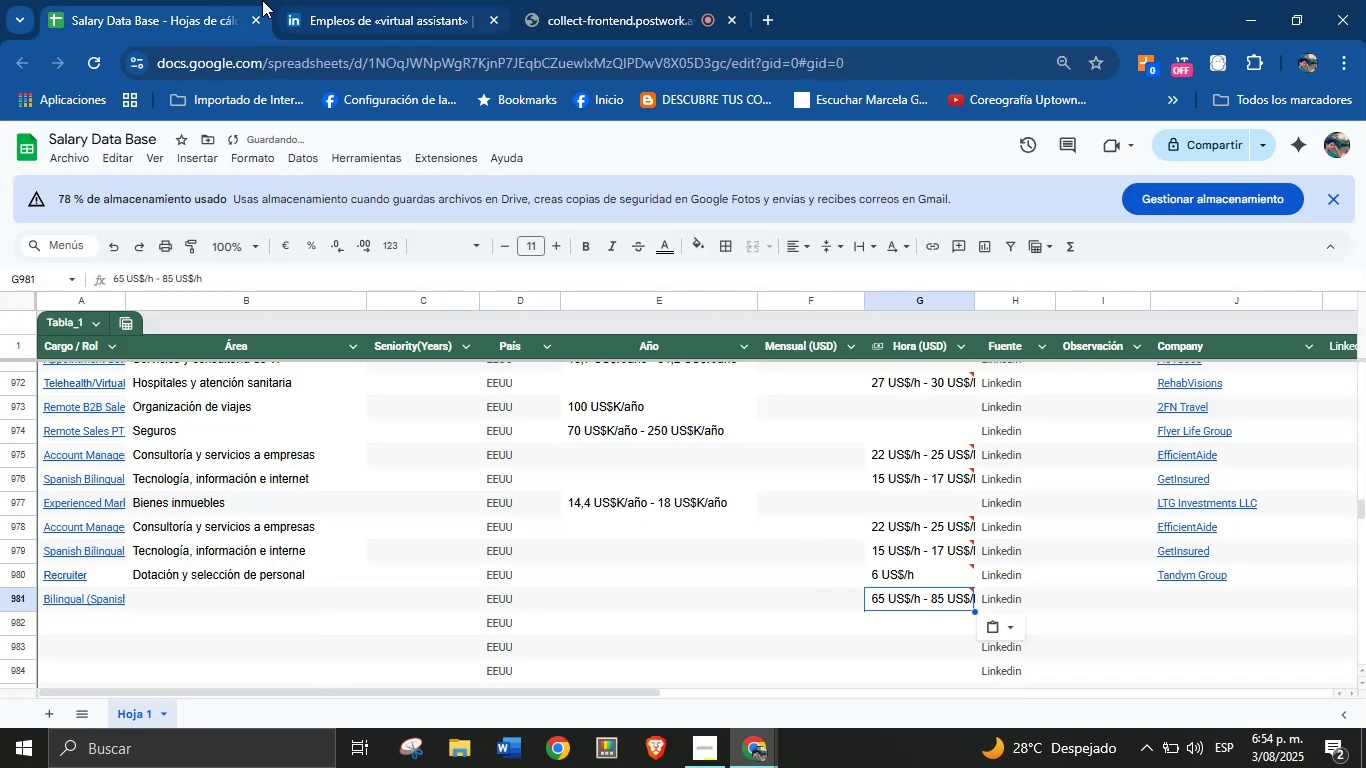 
left_click([260, 0])
 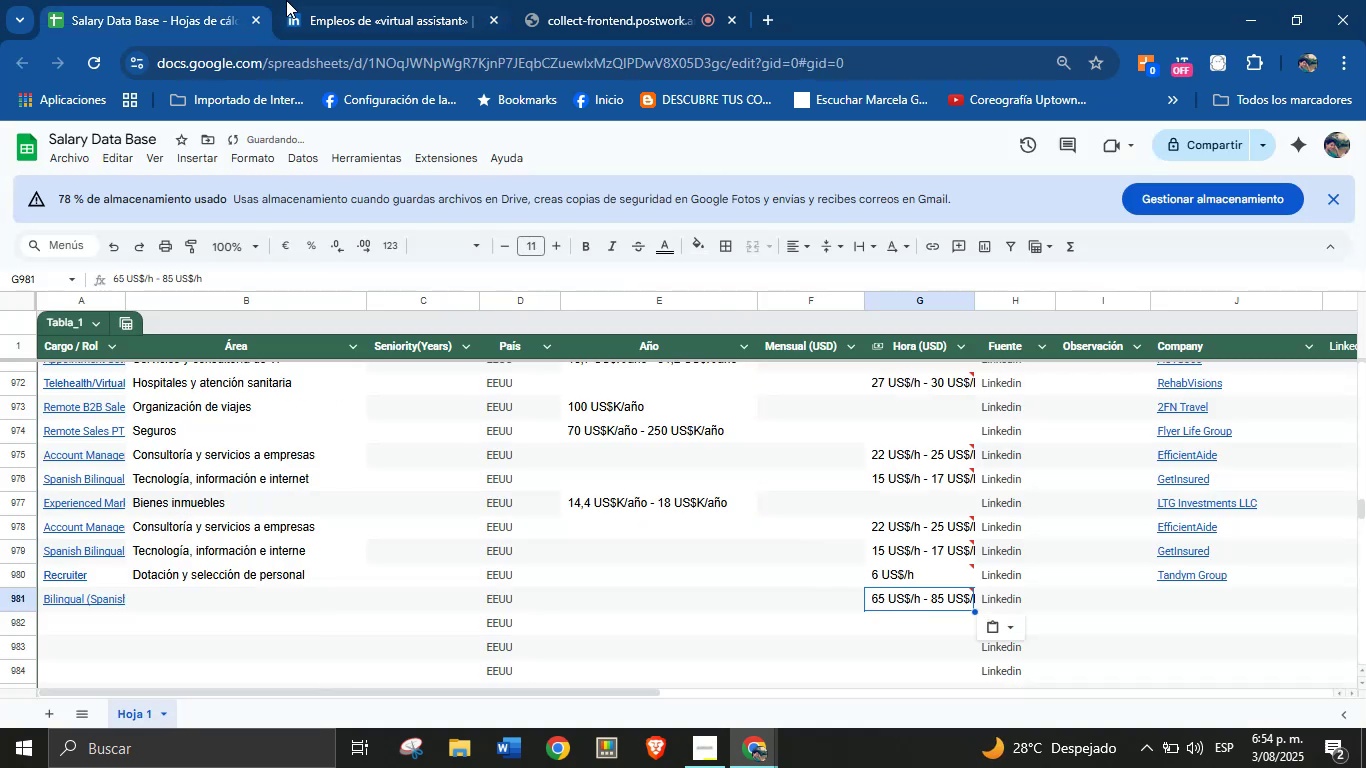 
double_click([286, 0])
 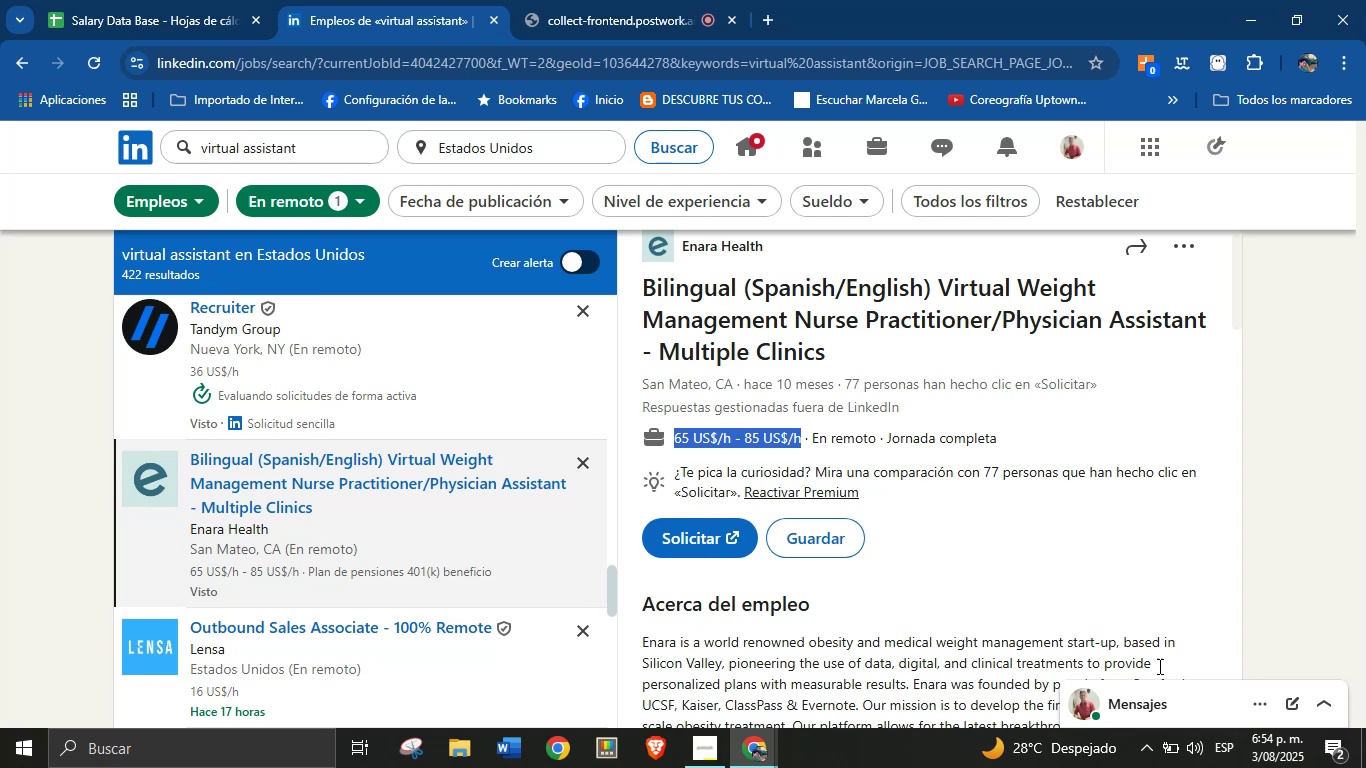 
scroll: coordinate [856, 534], scroll_direction: down, amount: 20.0
 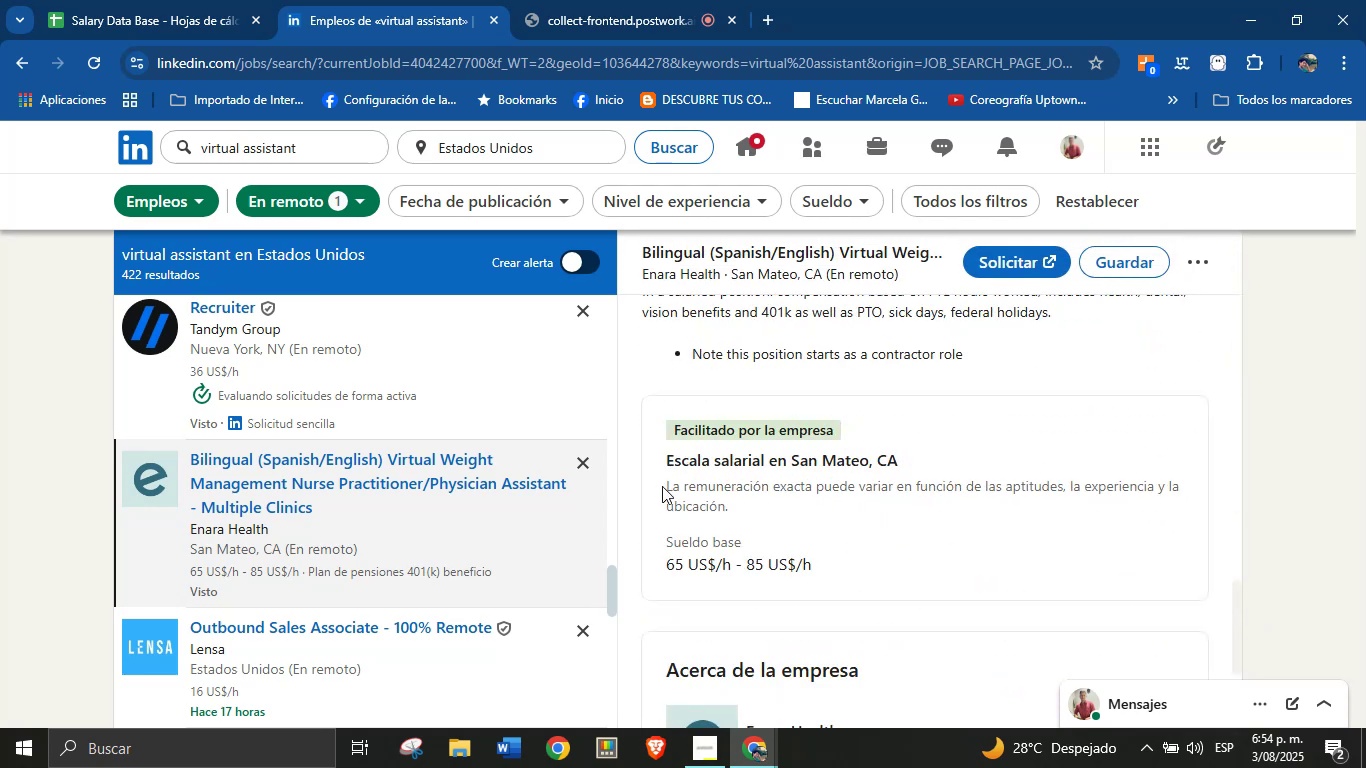 
left_click_drag(start_coordinate=[663, 462], to_coordinate=[757, 460])
 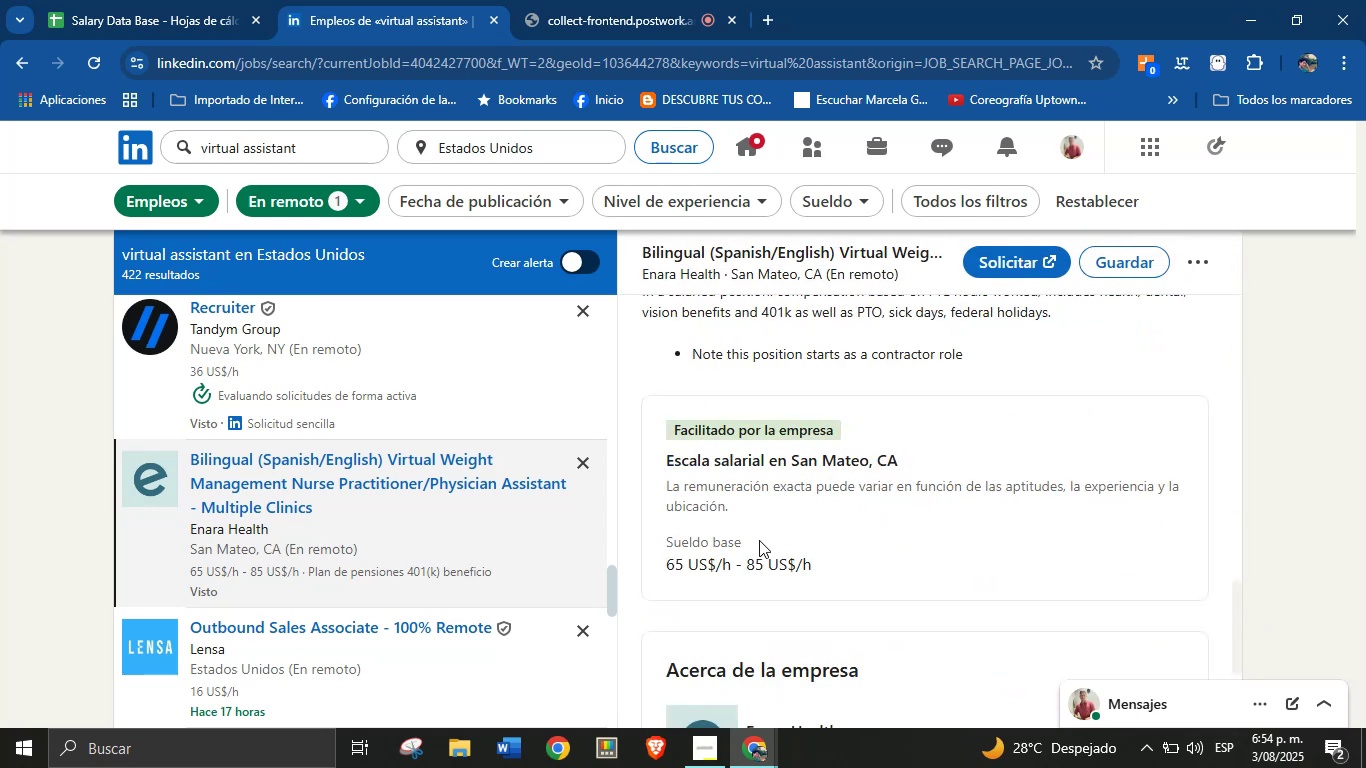 
left_click([759, 540])
 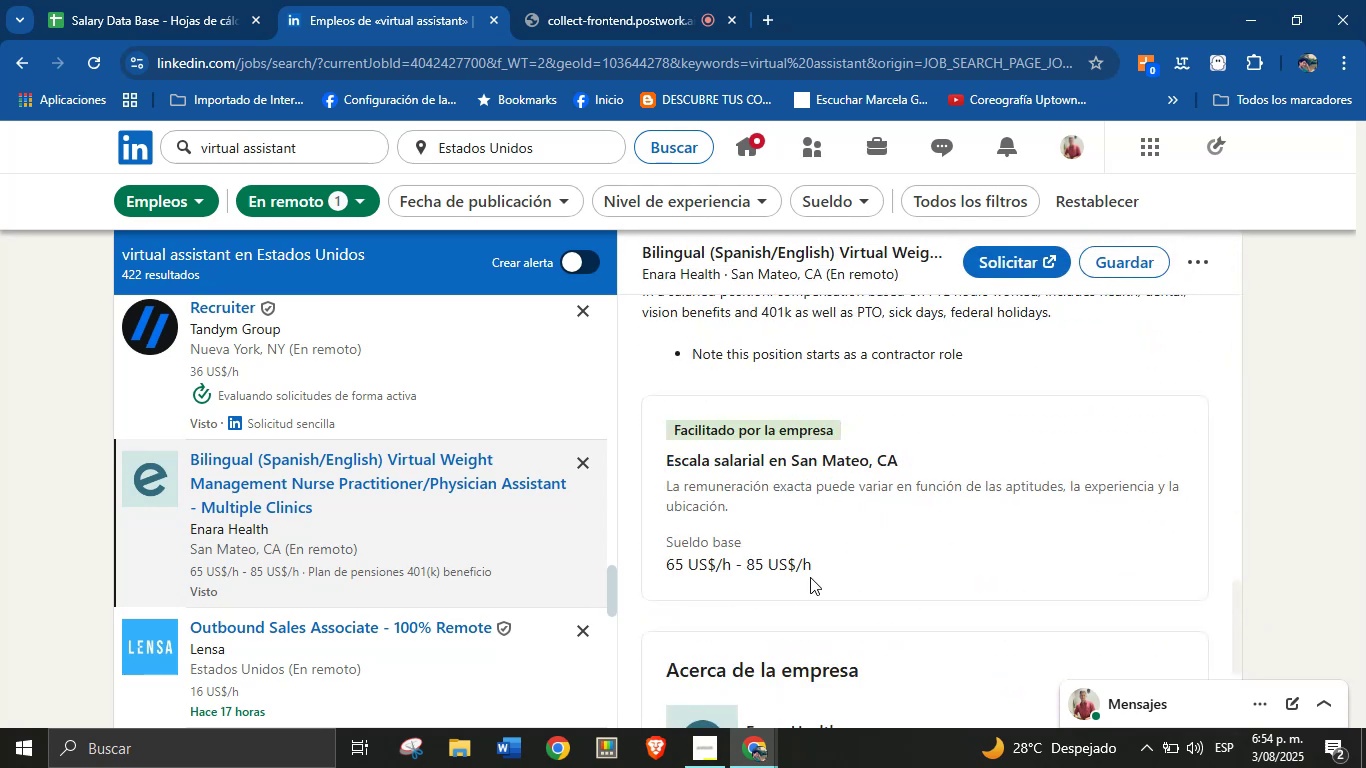 
scroll: coordinate [810, 577], scroll_direction: down, amount: 3.0
 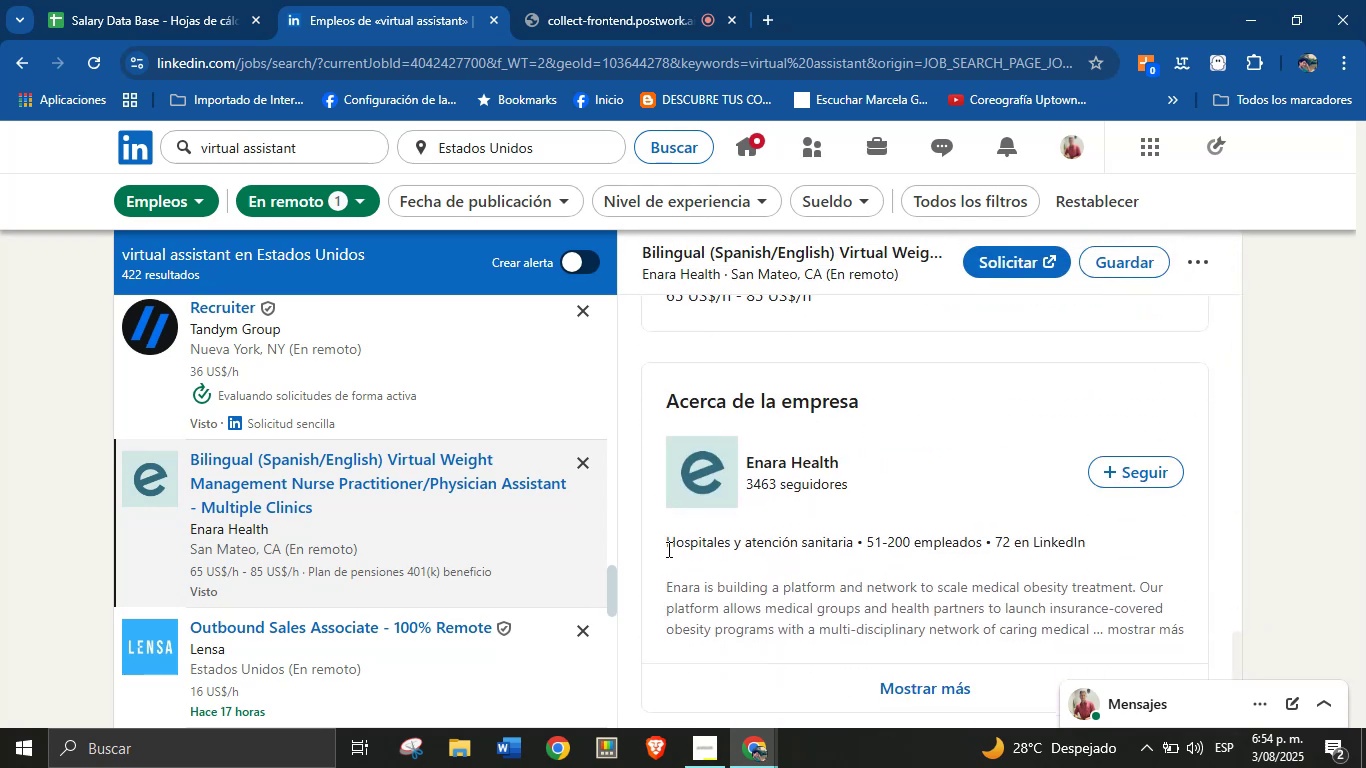 
left_click_drag(start_coordinate=[660, 547], to_coordinate=[860, 542])
 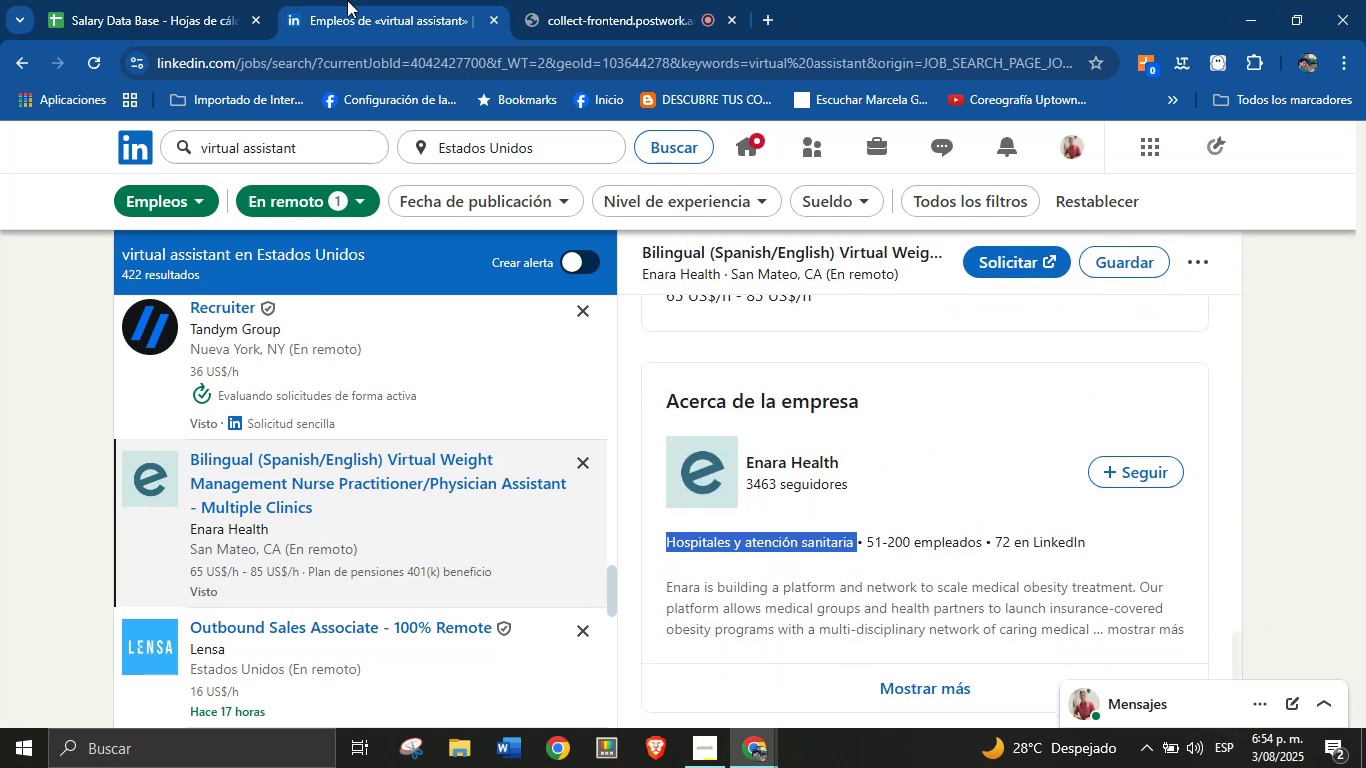 
key(Control+C)
 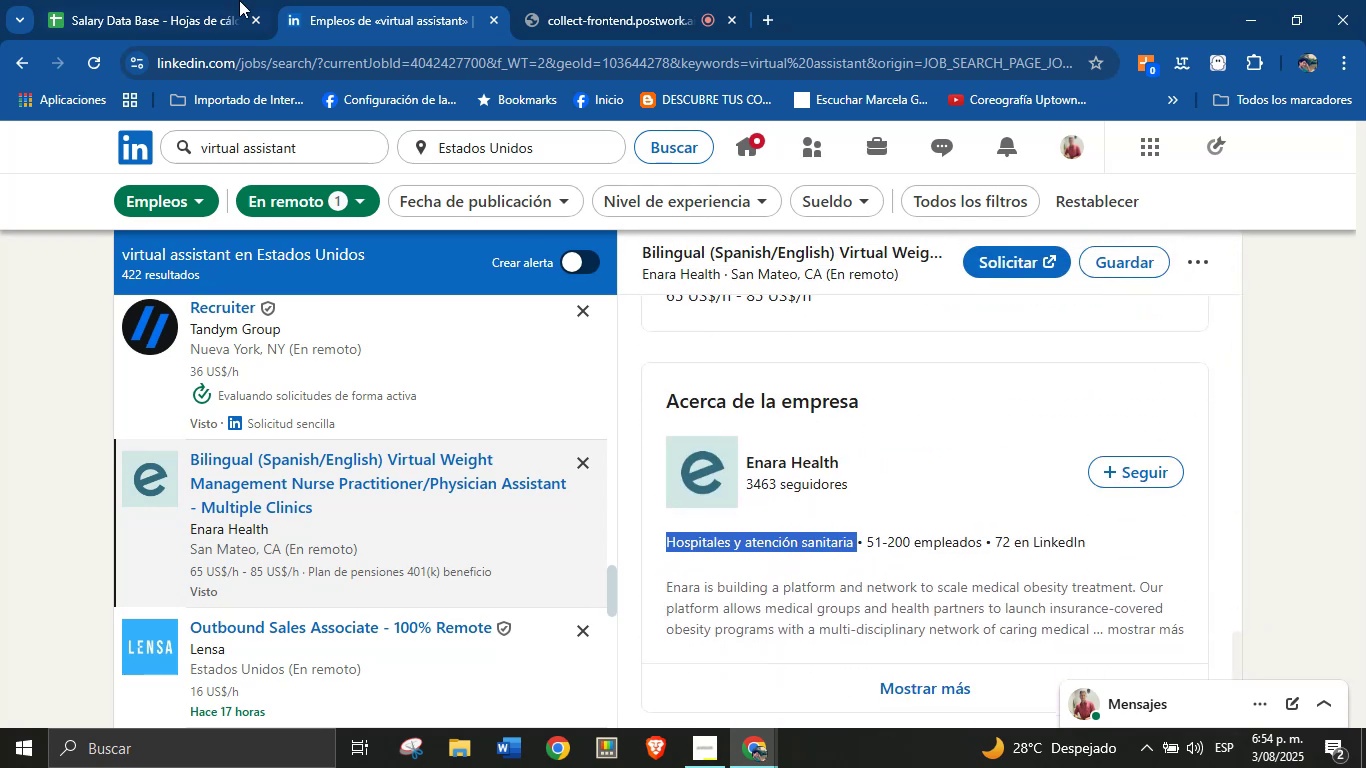 
left_click([239, 0])
 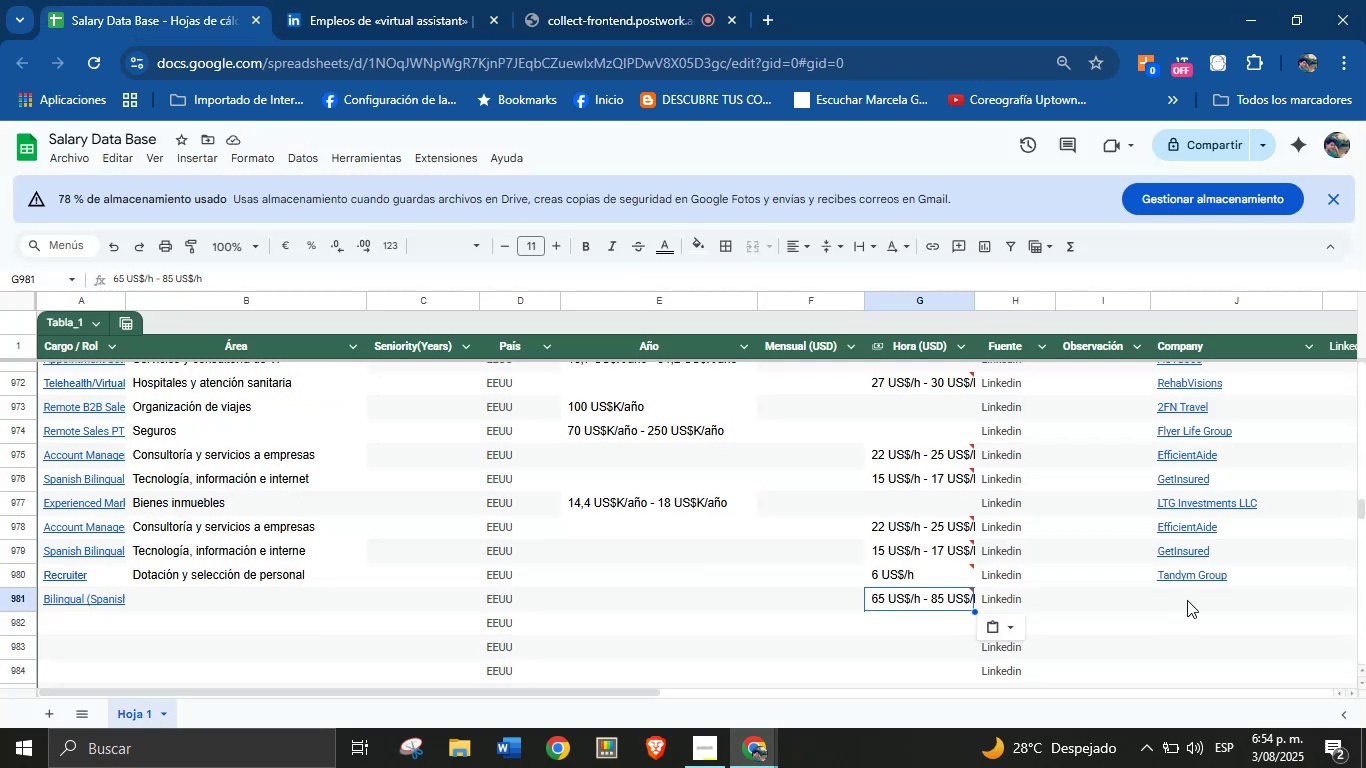 
hold_key(key=ControlLeft, duration=1.23)
 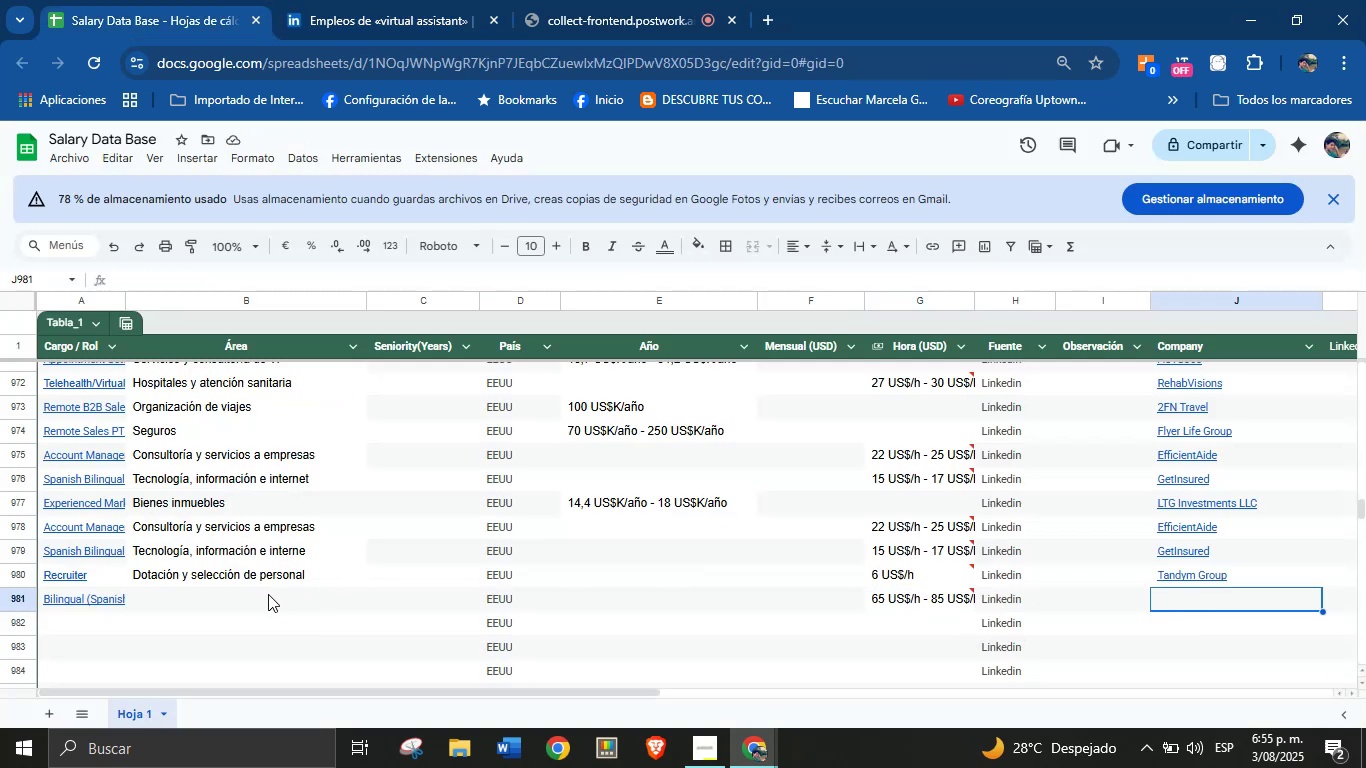 
left_click([268, 594])
 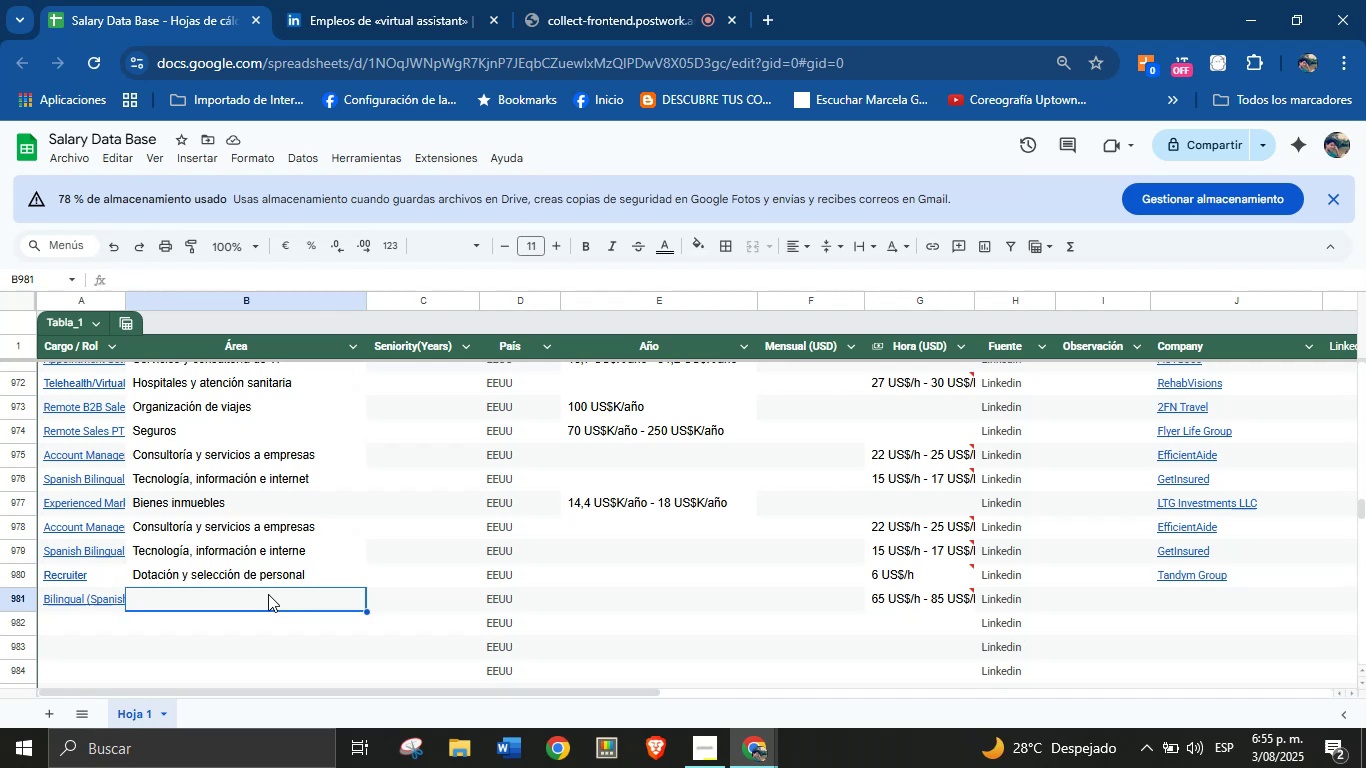 
key(Control+V)
 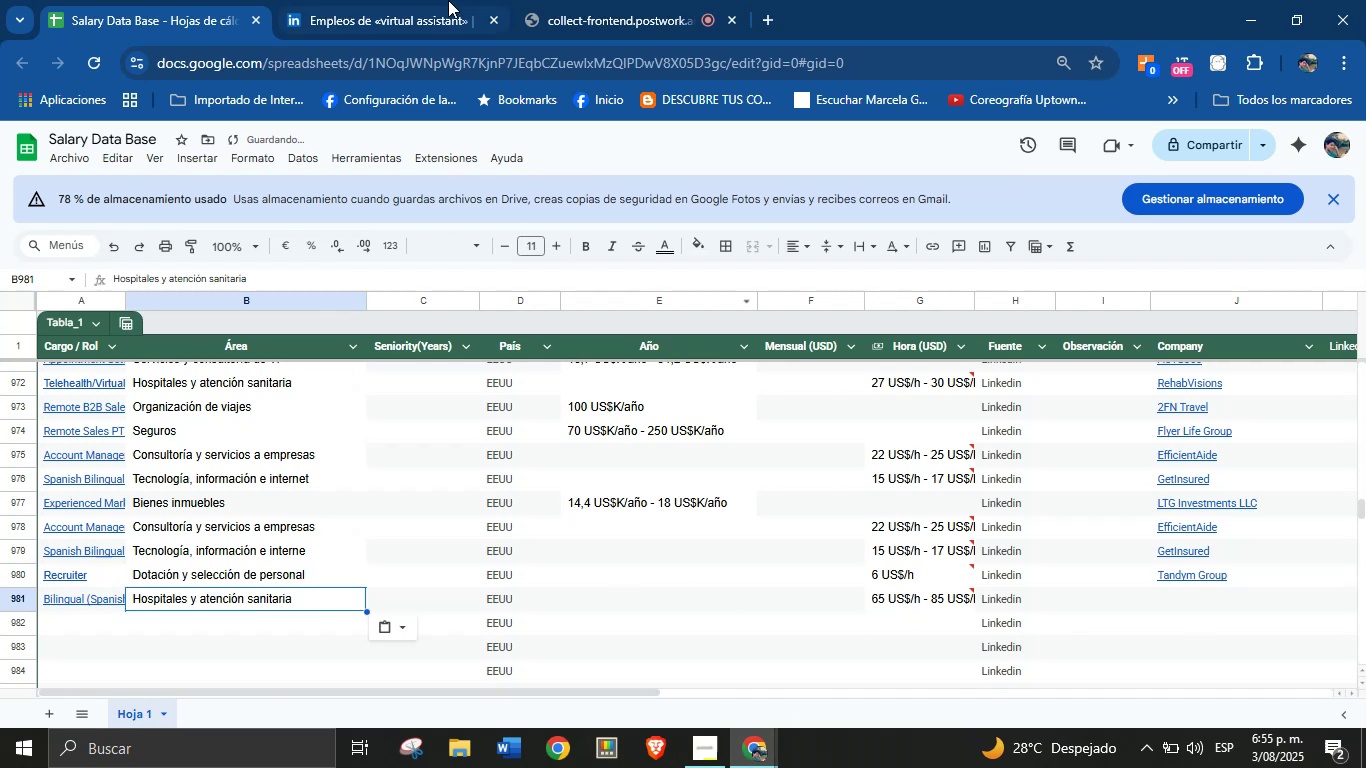 
scroll: coordinate [766, 412], scroll_direction: up, amount: 23.0
 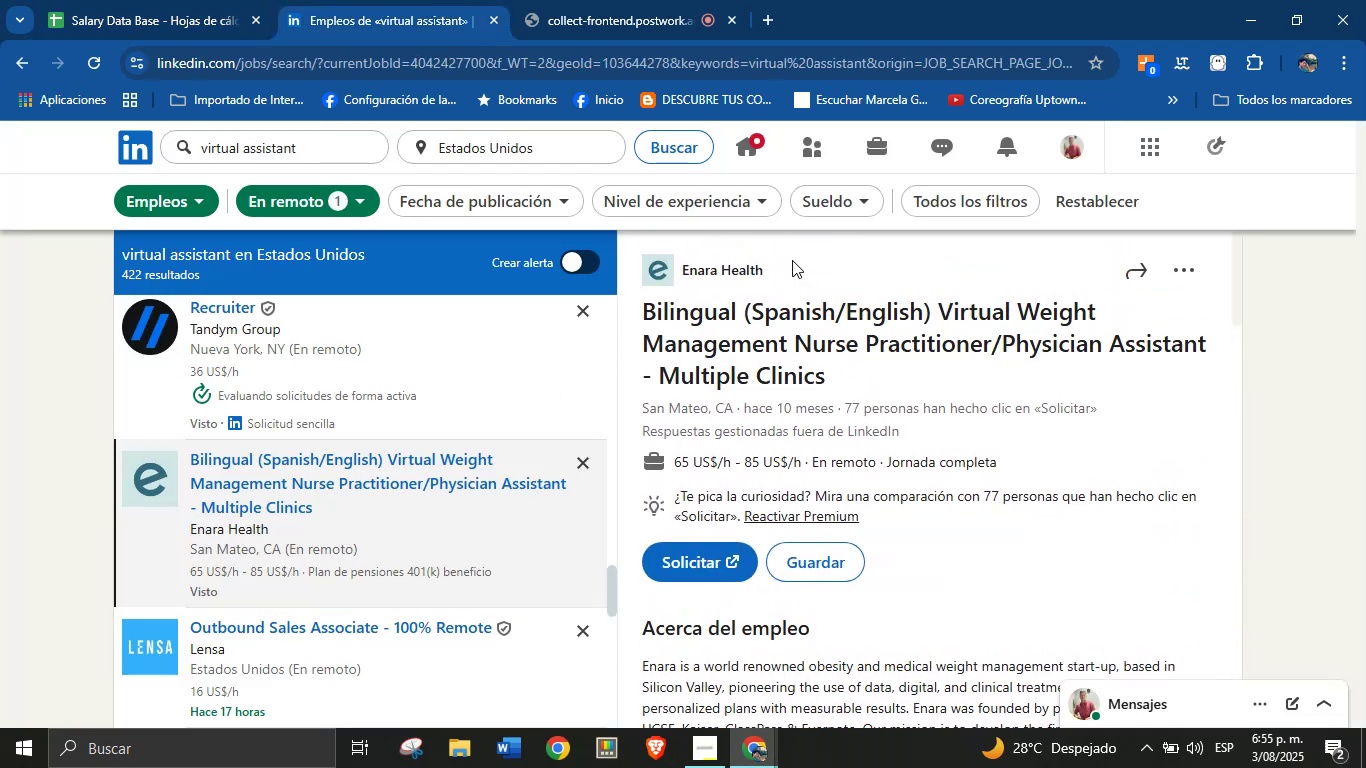 
left_click_drag(start_coordinate=[790, 259], to_coordinate=[684, 263])
 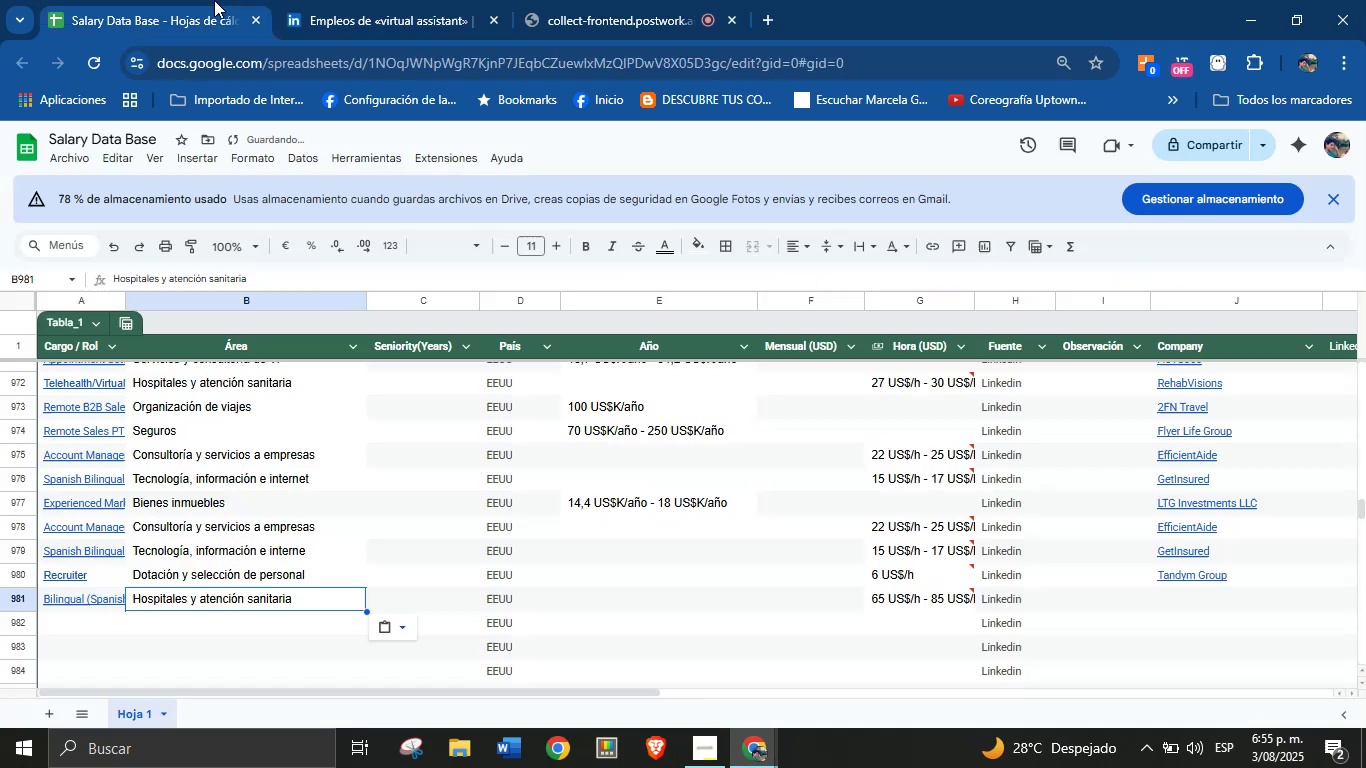 
key(Control+C)
 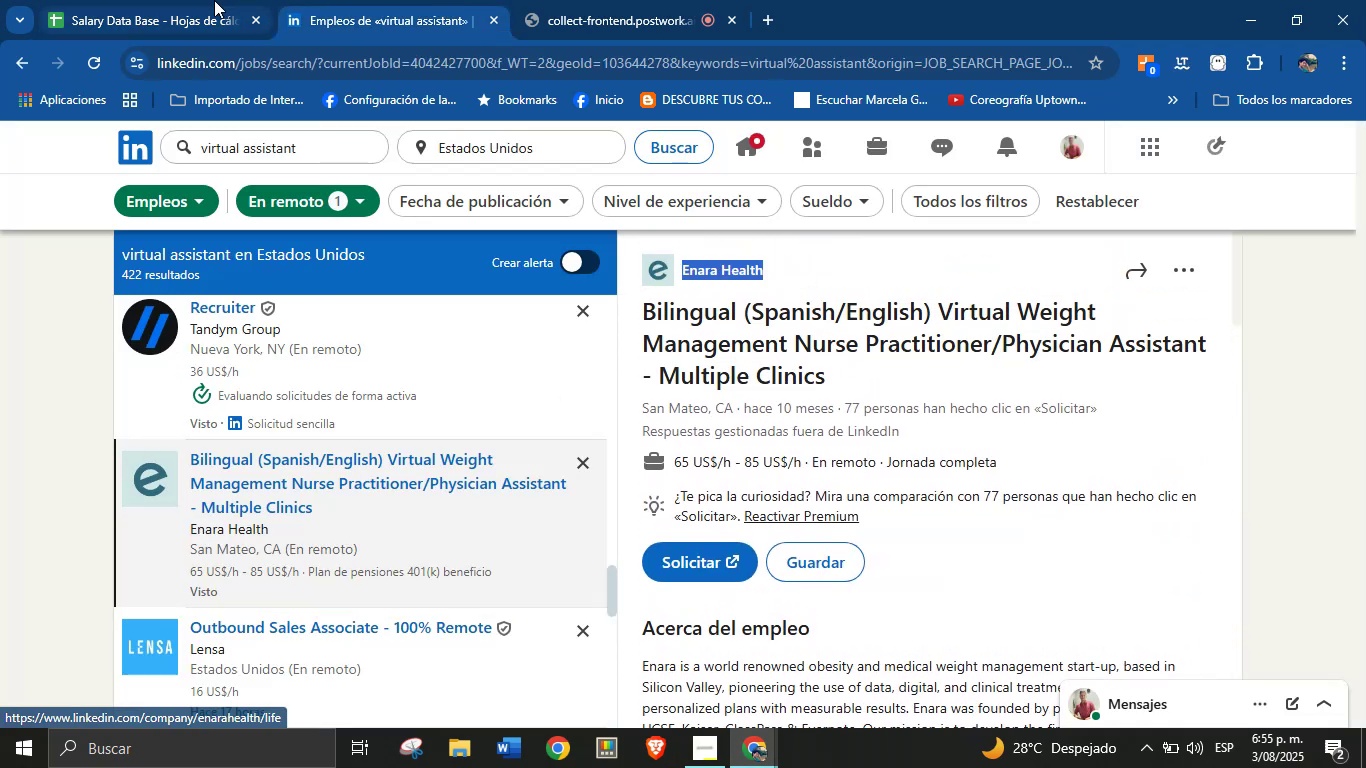 
left_click([214, 0])
 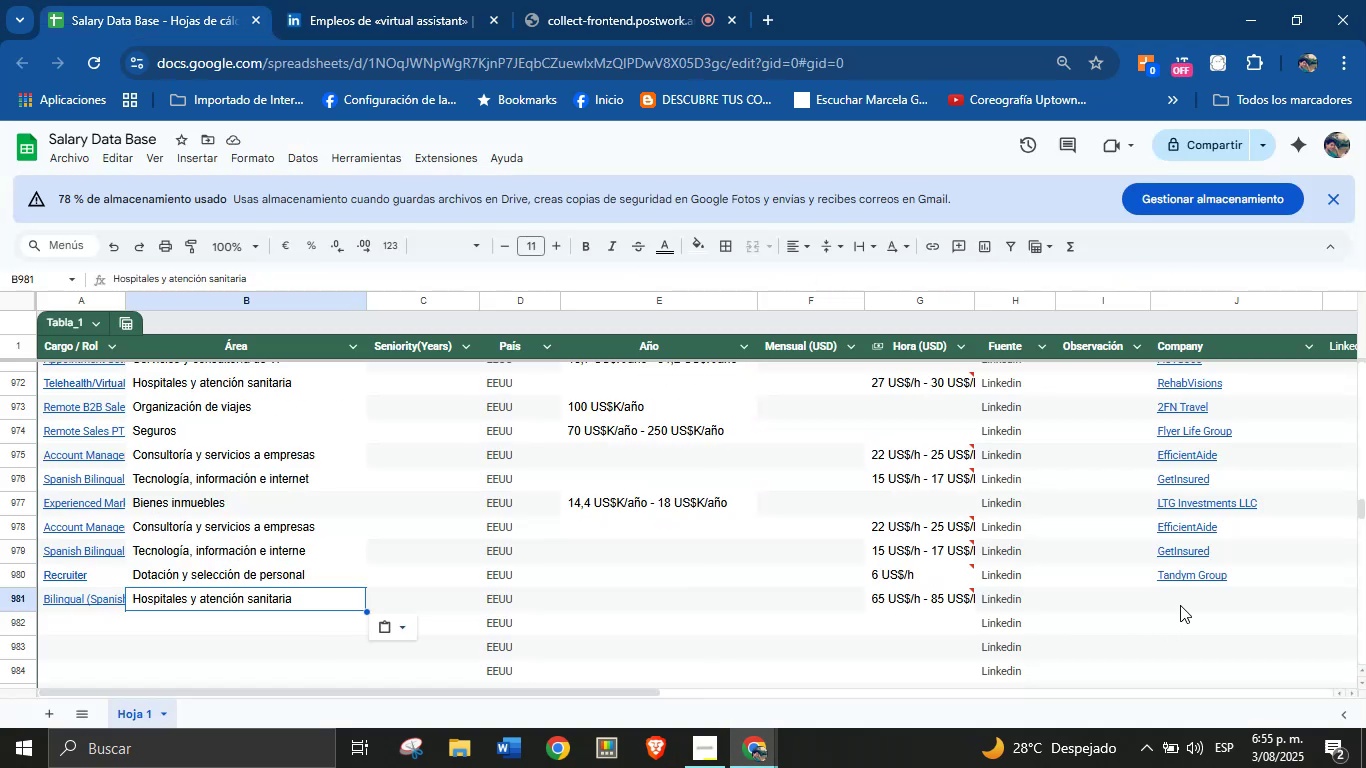 
left_click([1180, 604])
 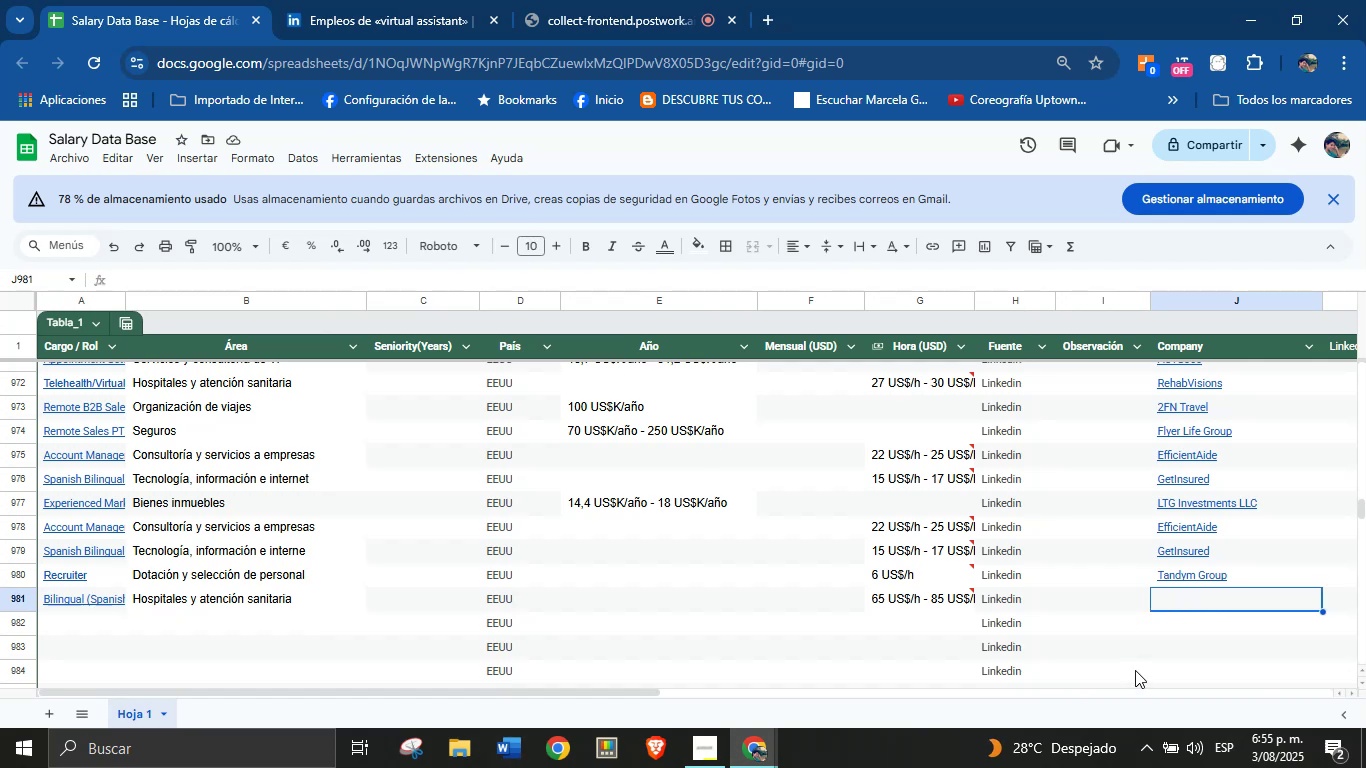 
key(Control+V)
 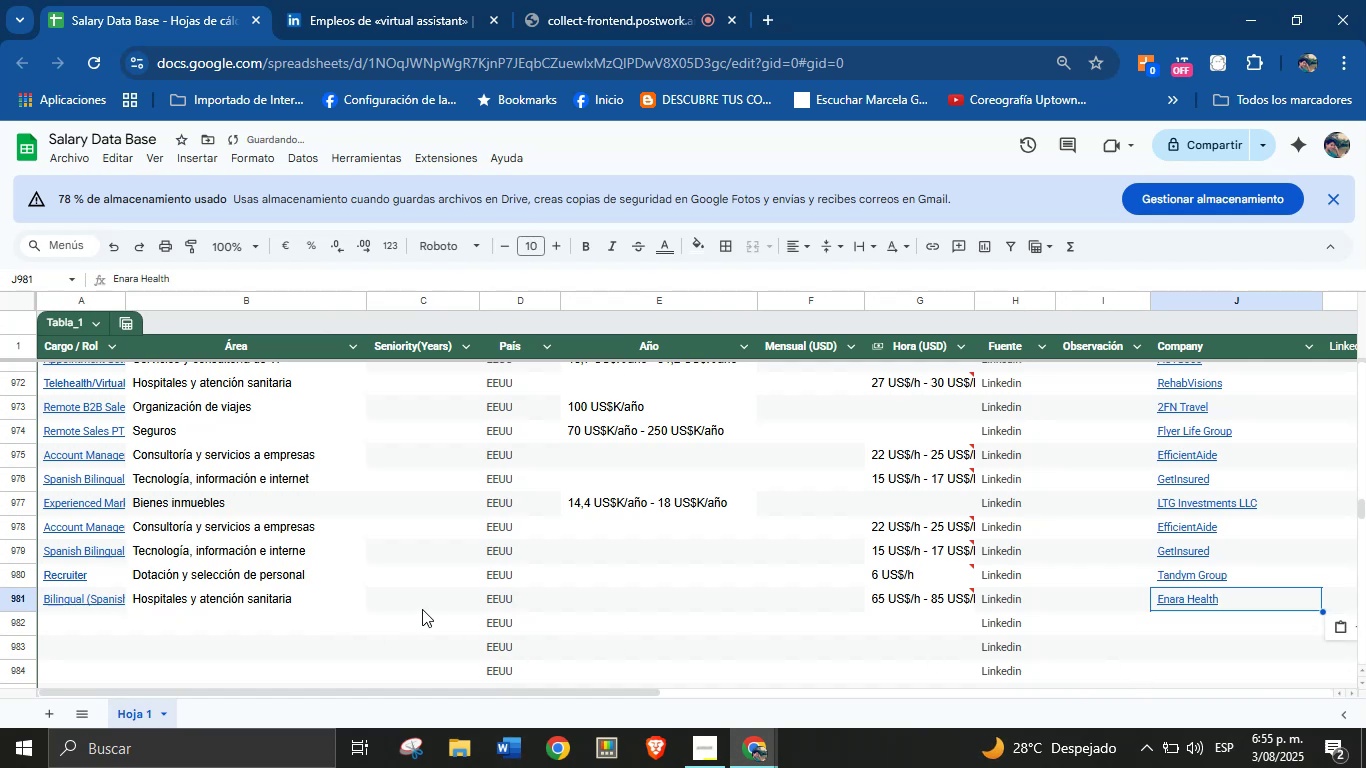 
scroll: coordinate [422, 609], scroll_direction: down, amount: 1.0
 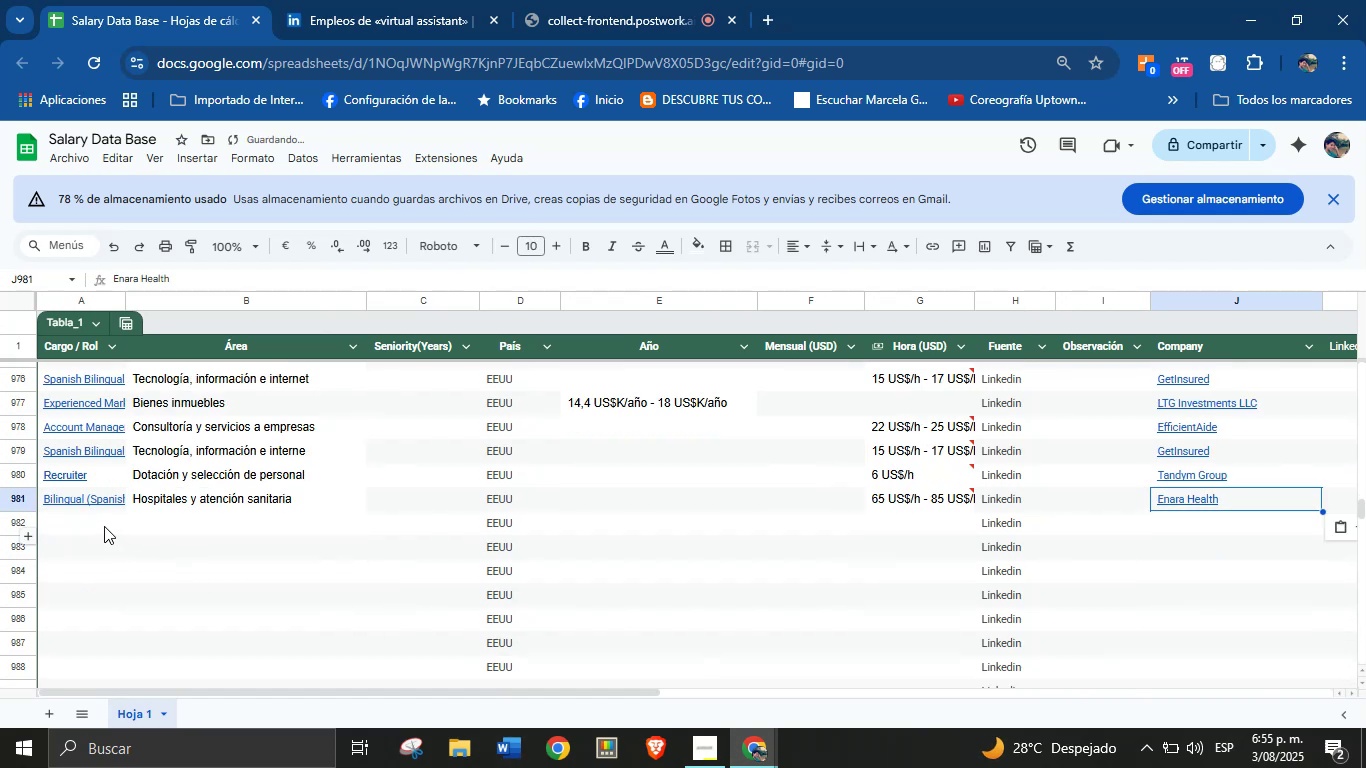 
left_click([102, 524])
 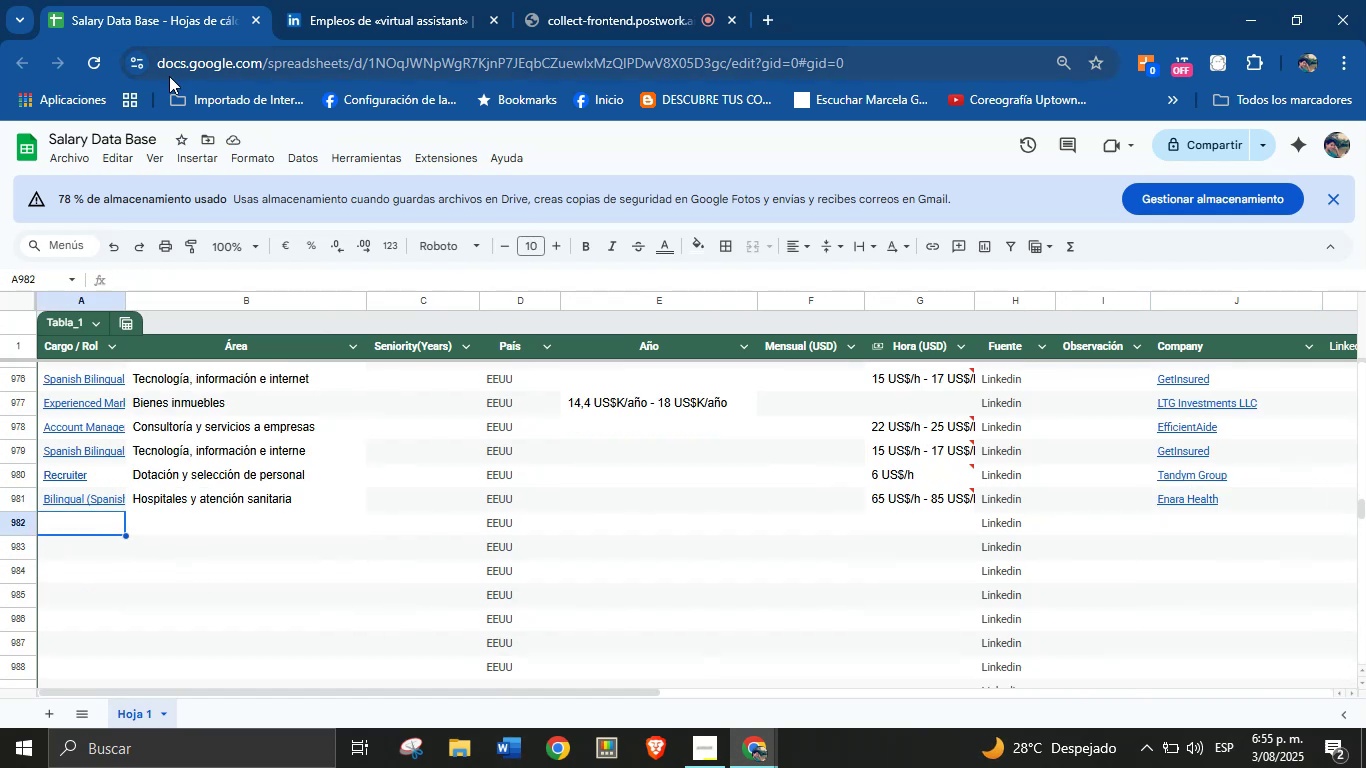 
wait(8.93)
 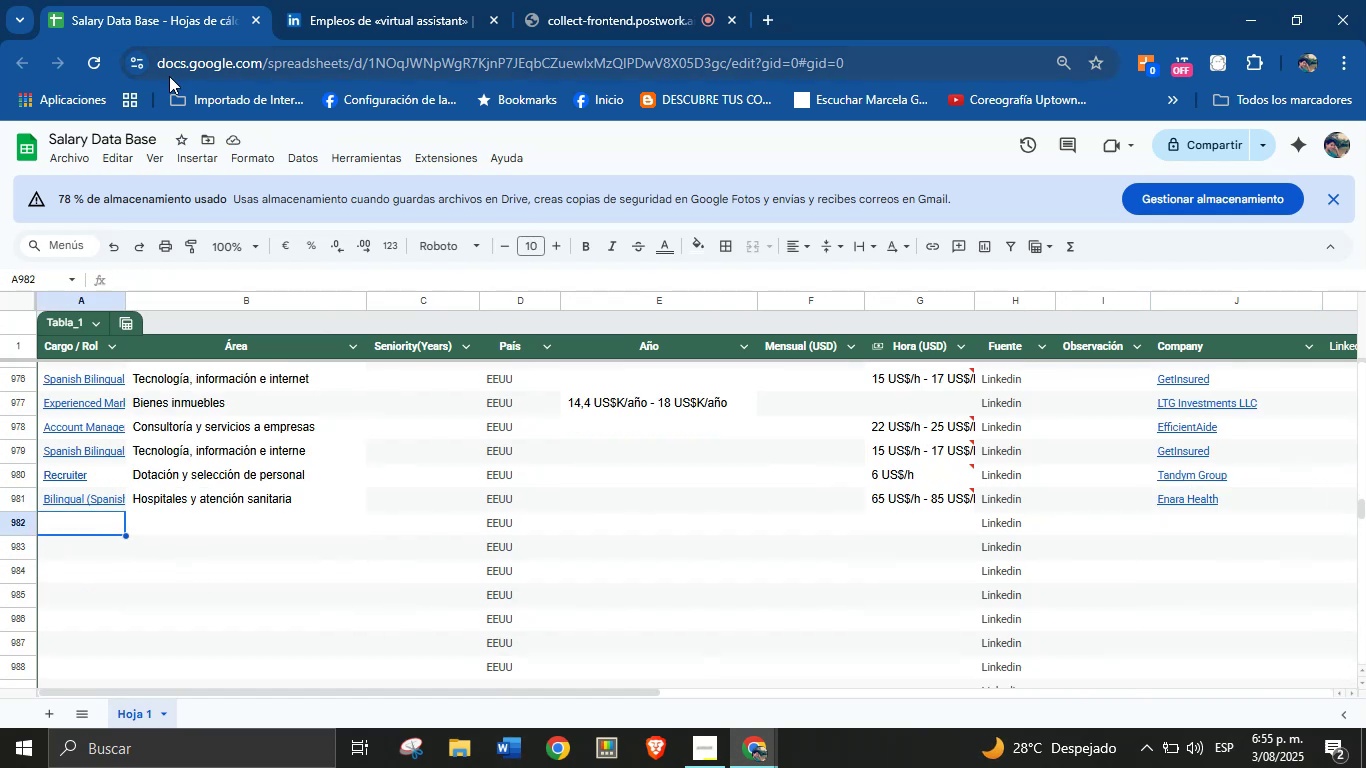 
left_click([423, 0])
 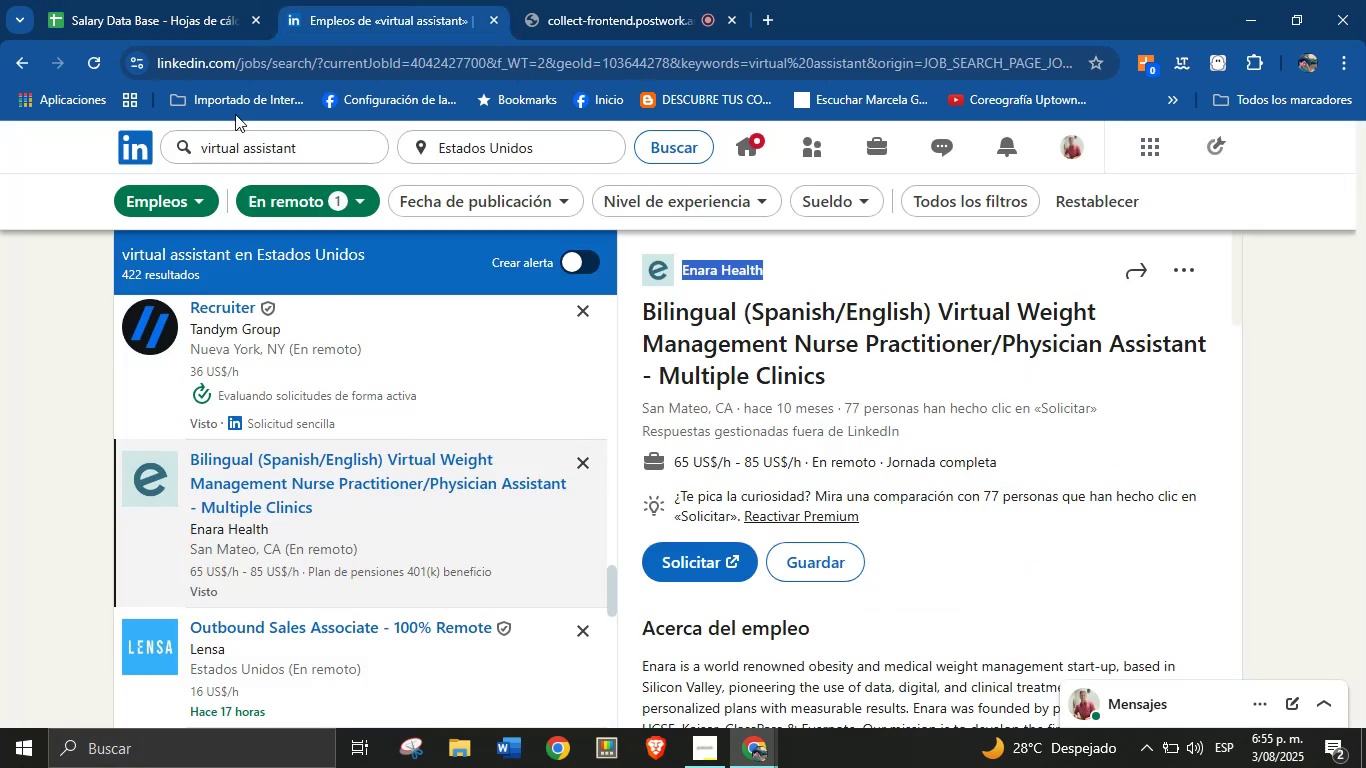 
left_click([176, 0])
 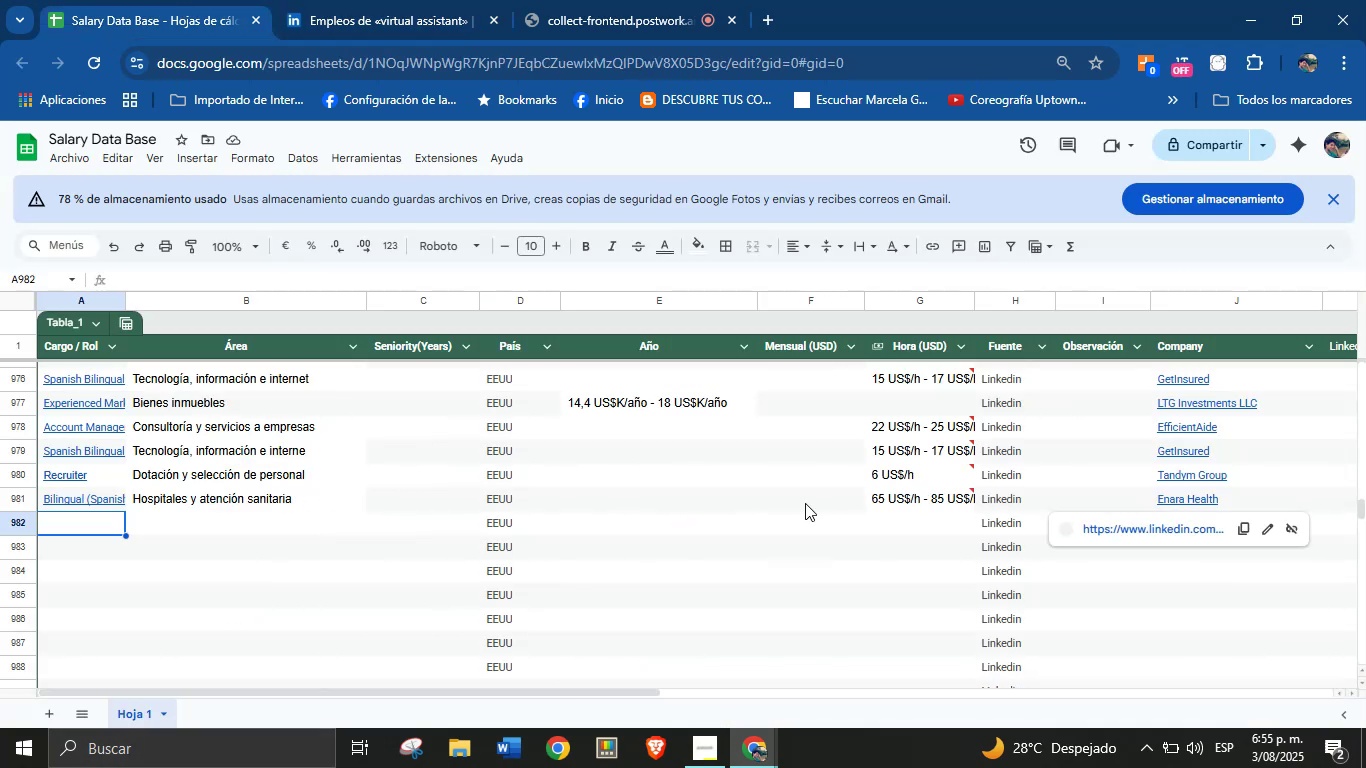 
left_click([312, 0])
 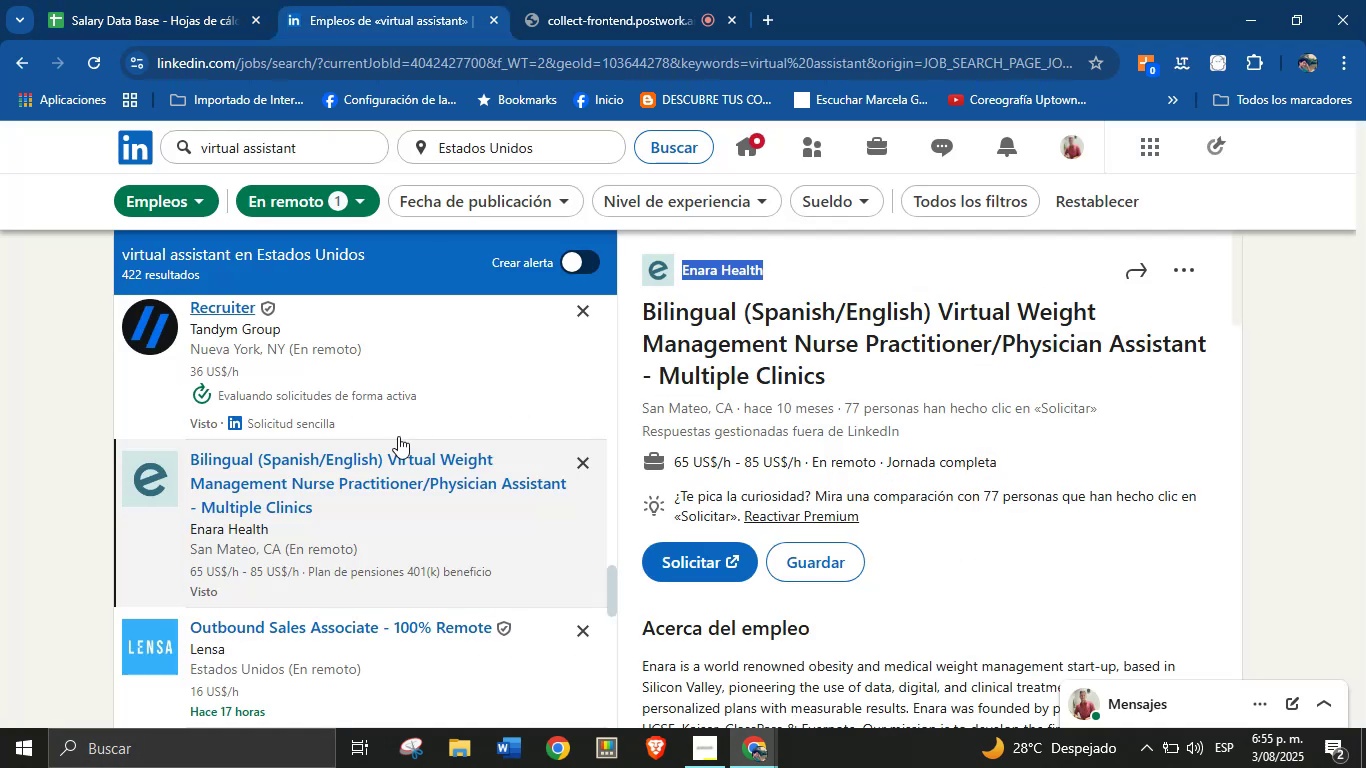 
scroll: coordinate [264, 487], scroll_direction: down, amount: 7.0
 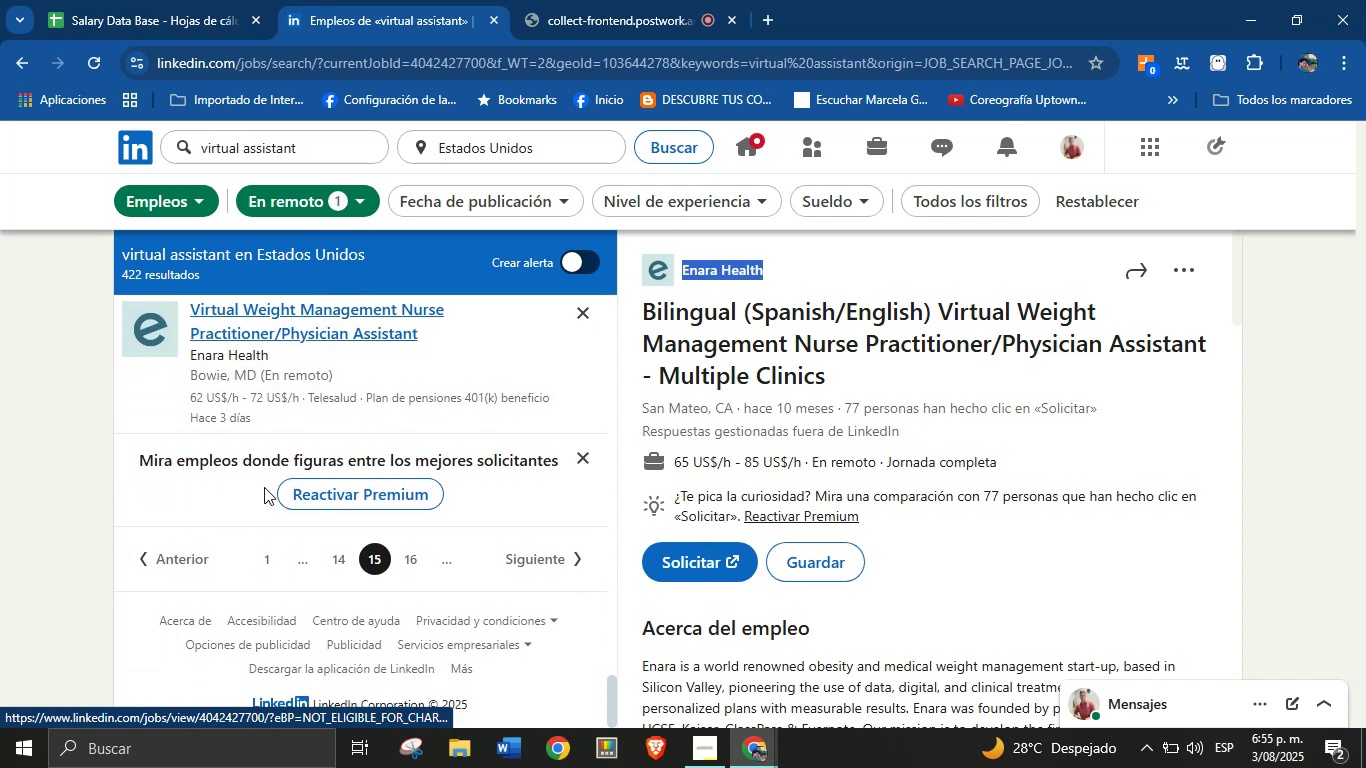 
scroll: coordinate [264, 487], scroll_direction: up, amount: 1.0
 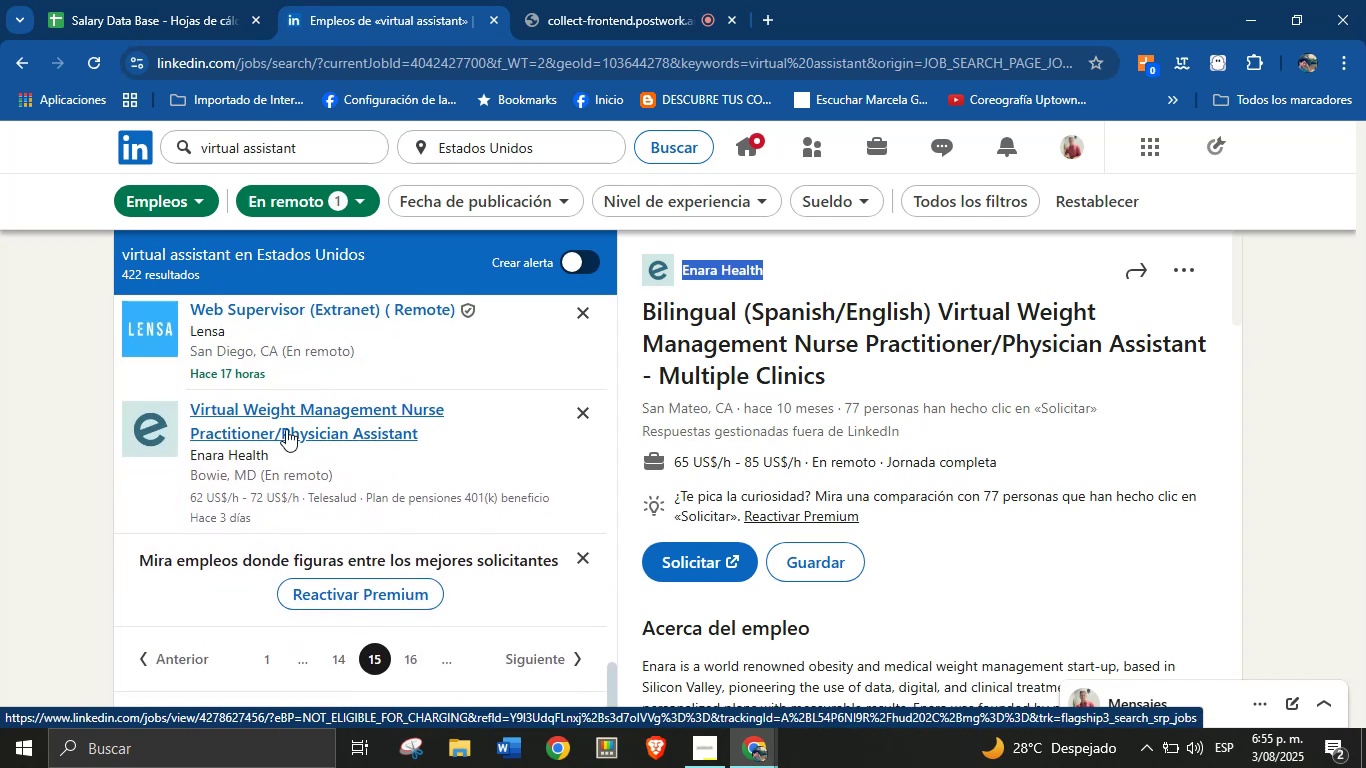 
left_click([291, 422])
 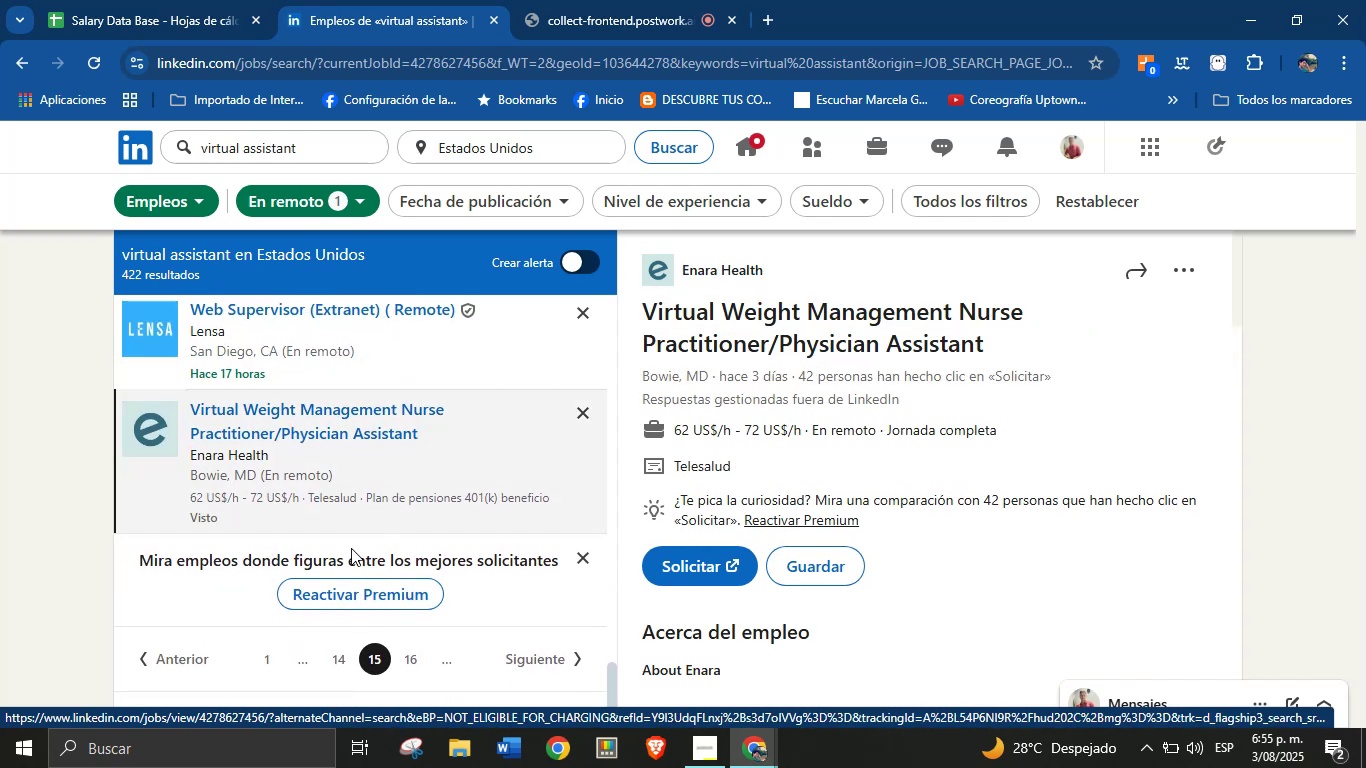 
left_click([409, 654])
 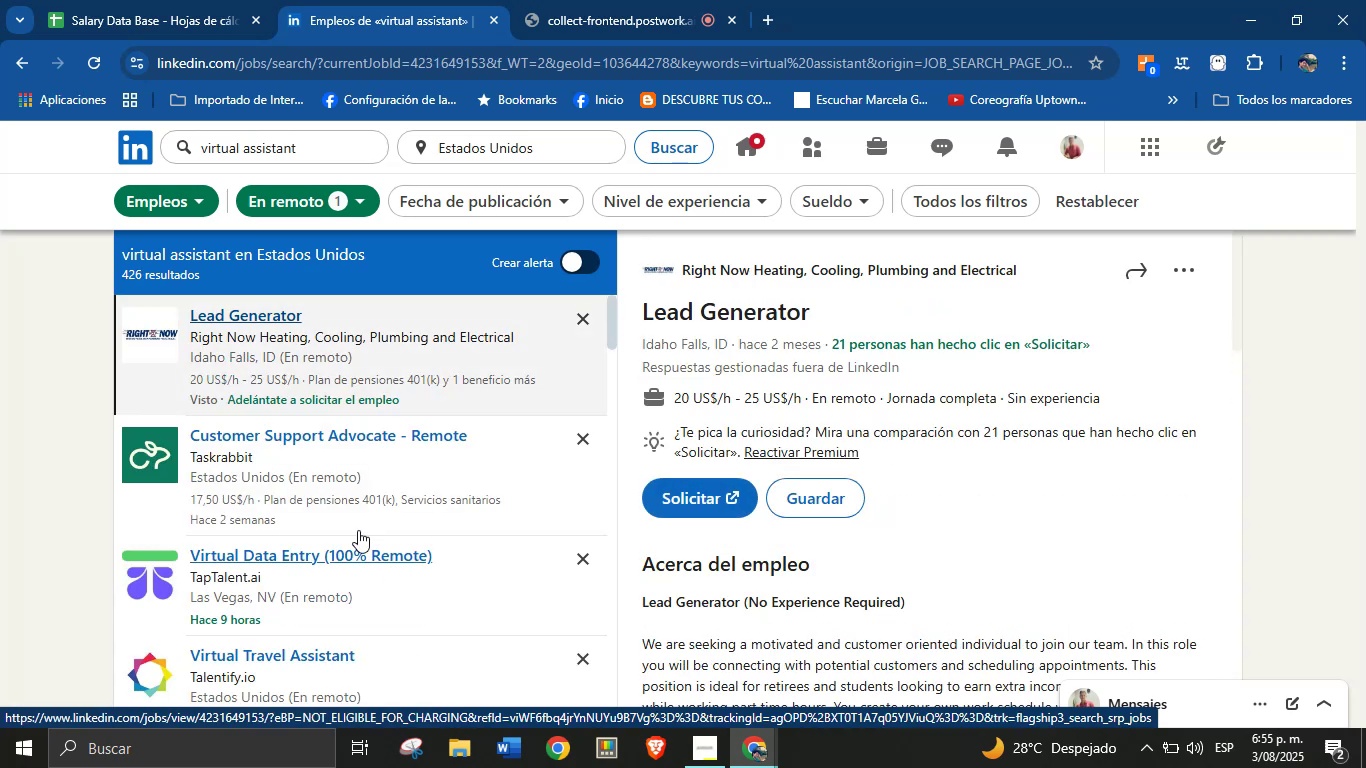 
wait(7.16)
 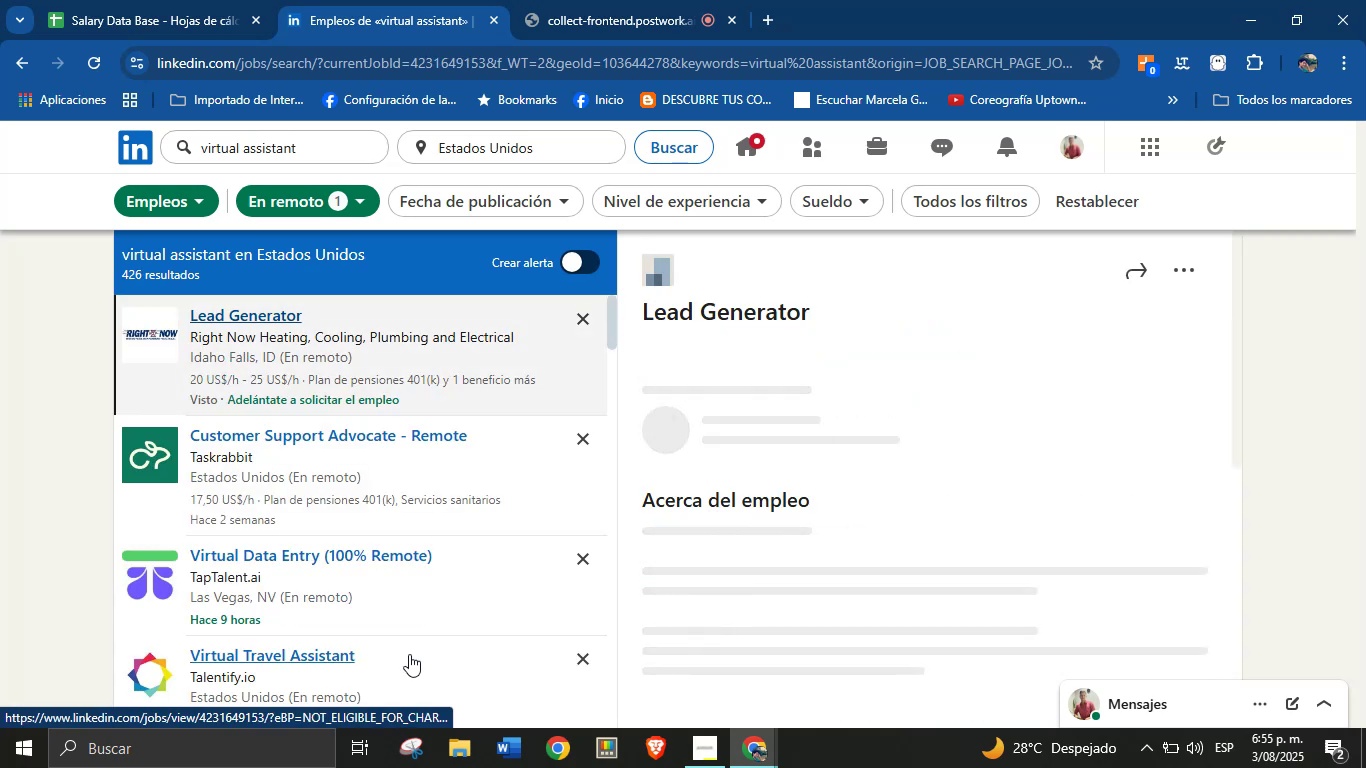 
left_click_drag(start_coordinate=[879, 311], to_coordinate=[646, 316])
 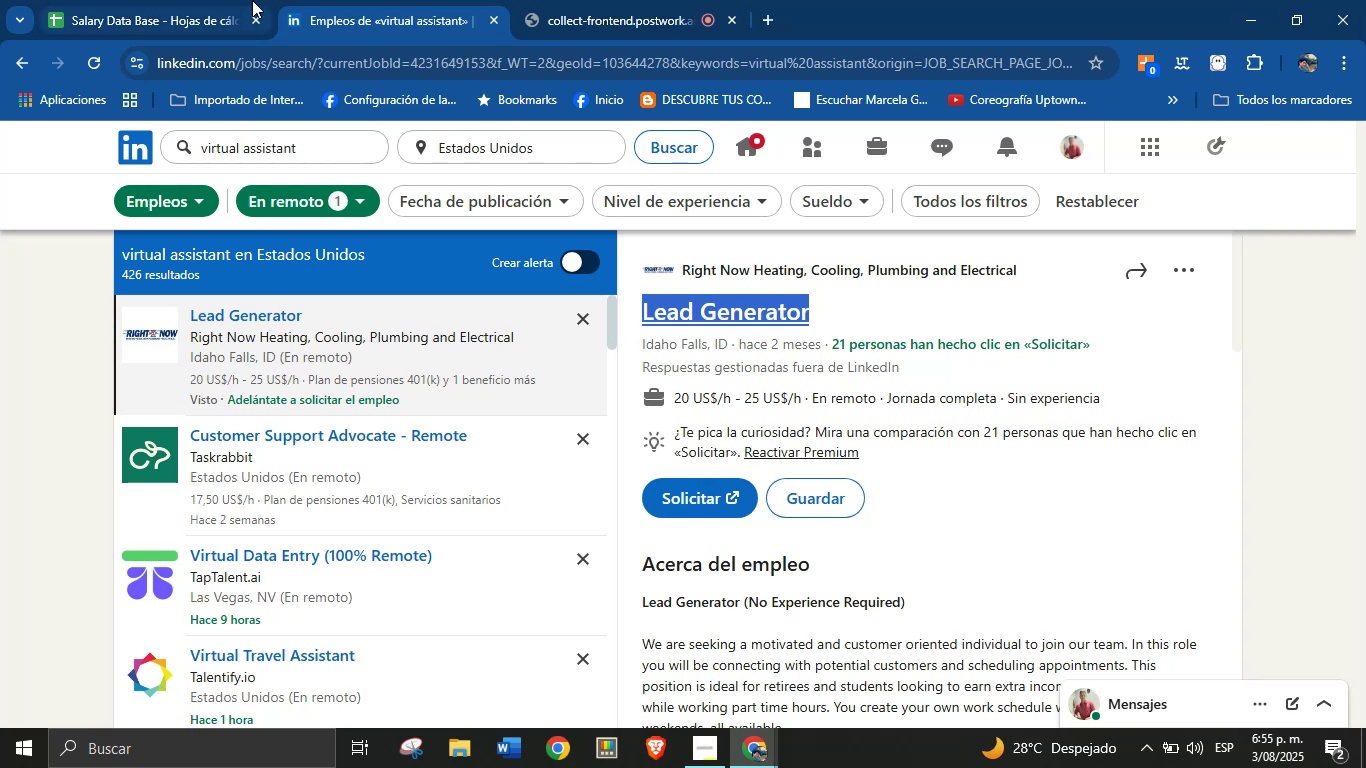 
key(Control+ControlLeft)
 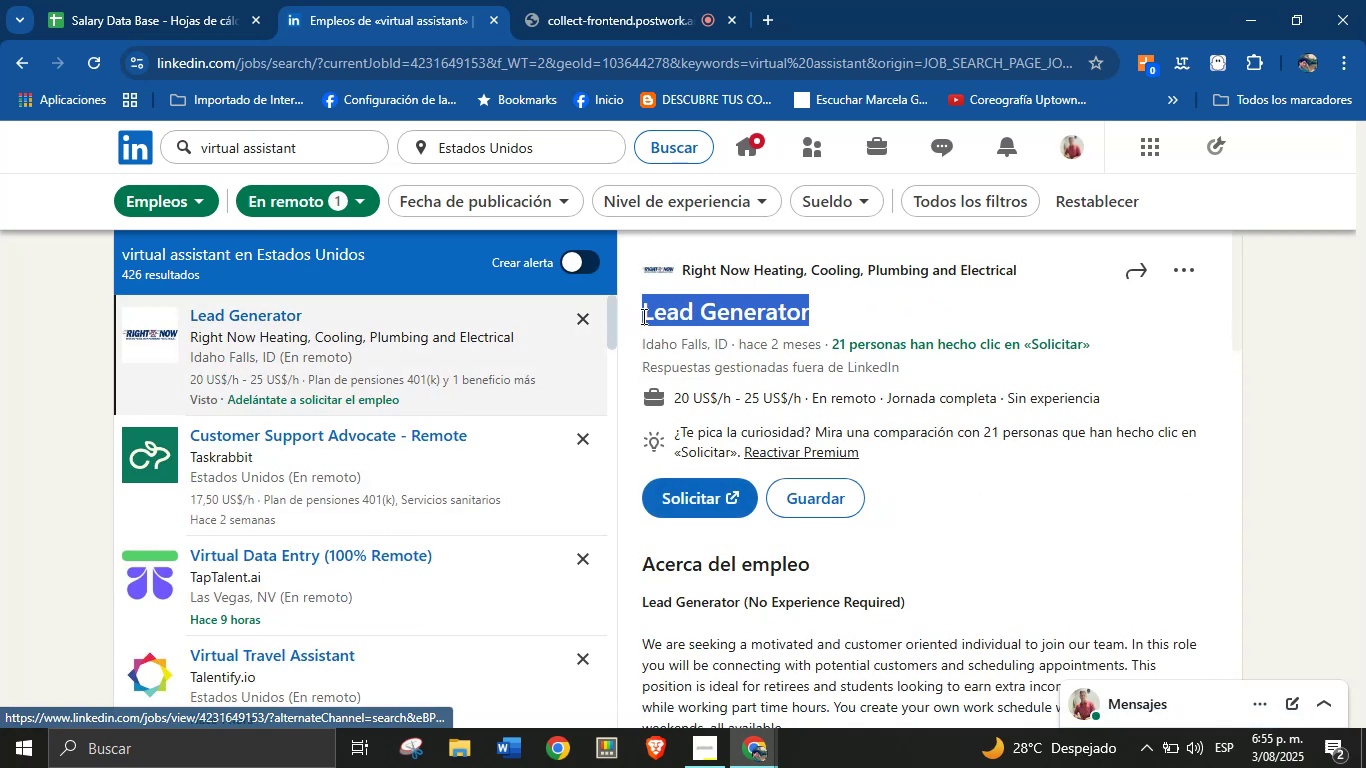 
key(Control+C)
 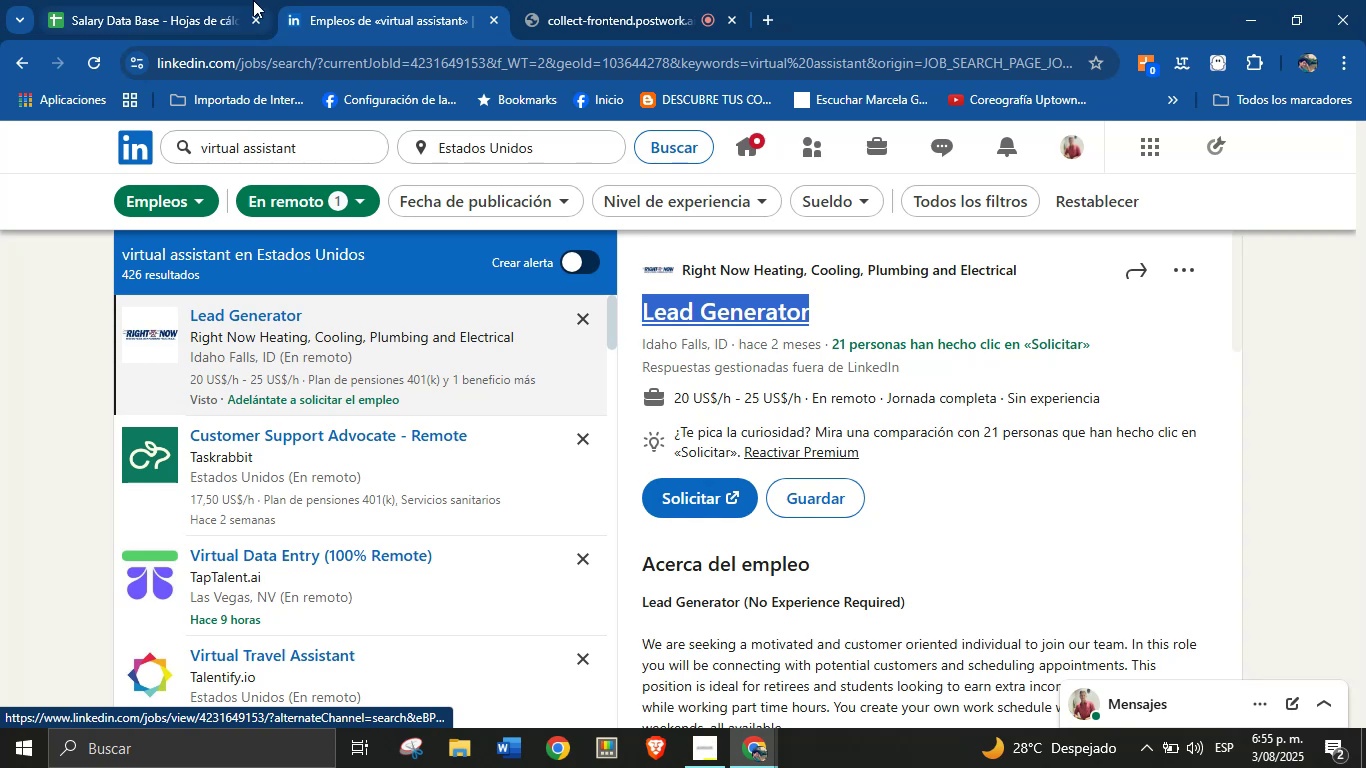 
left_click([252, 0])
 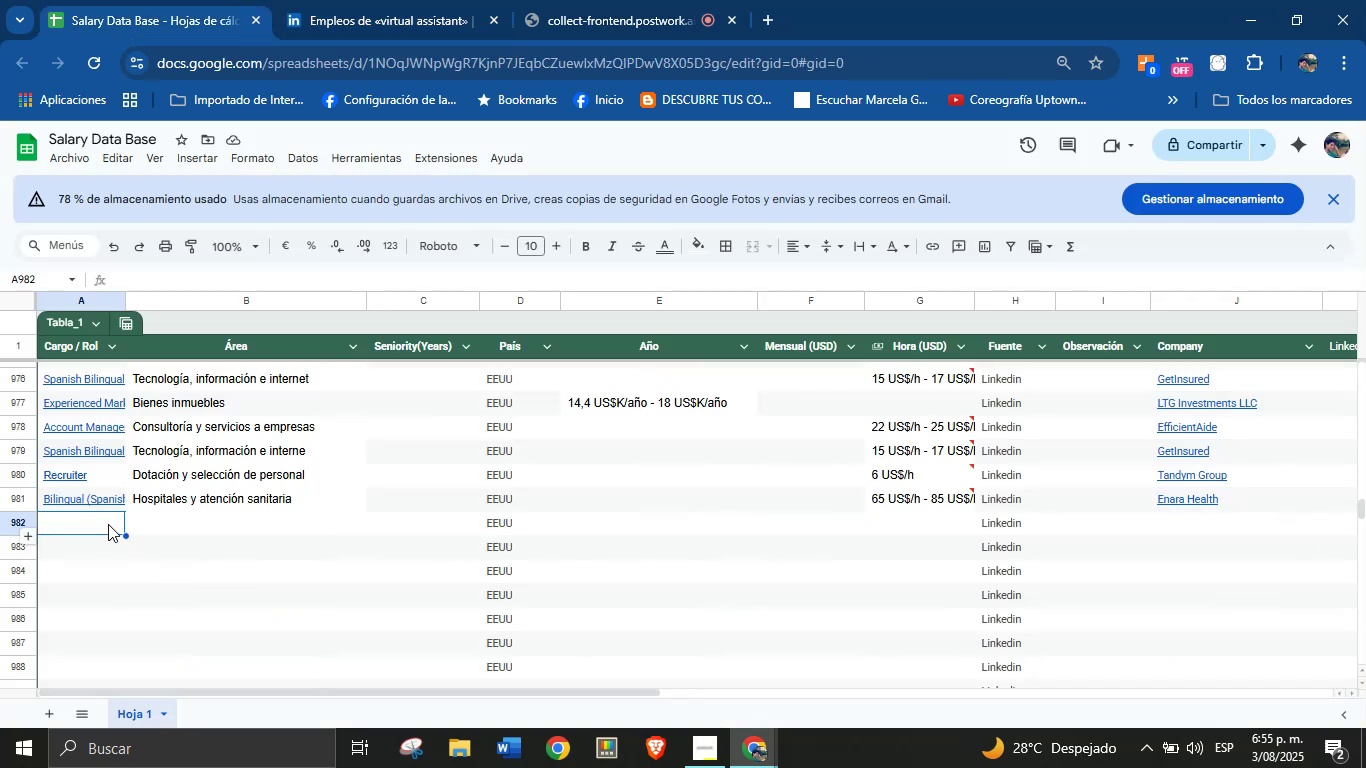 
left_click([108, 523])
 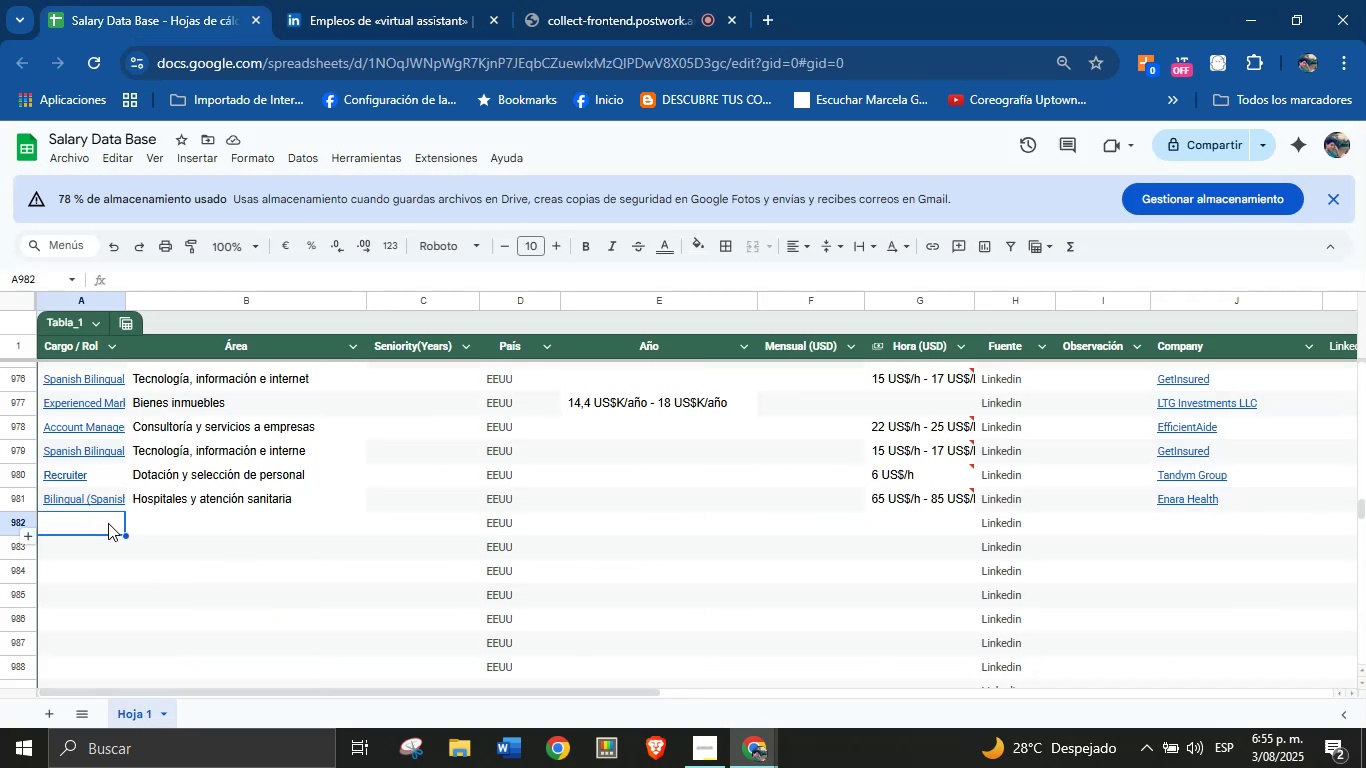 
key(Control+V)
 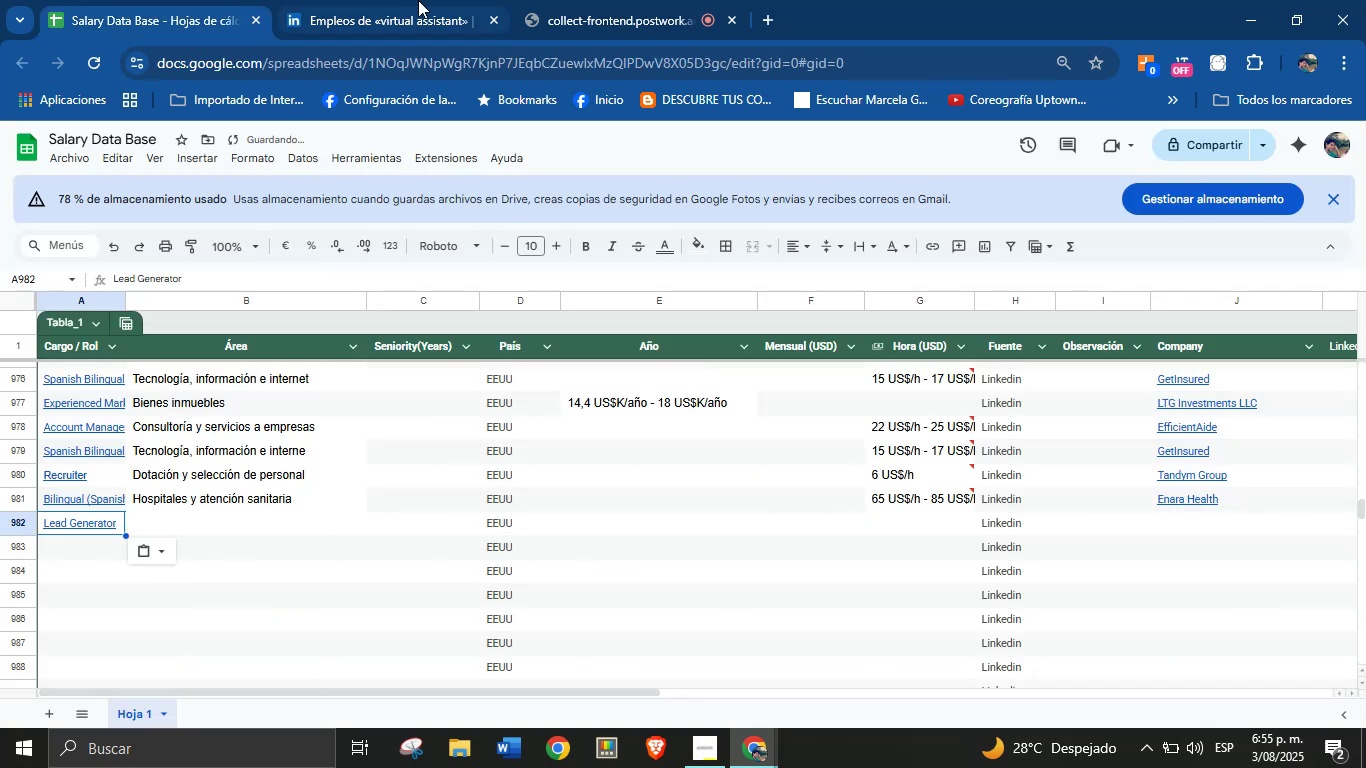 
left_click([418, 0])
 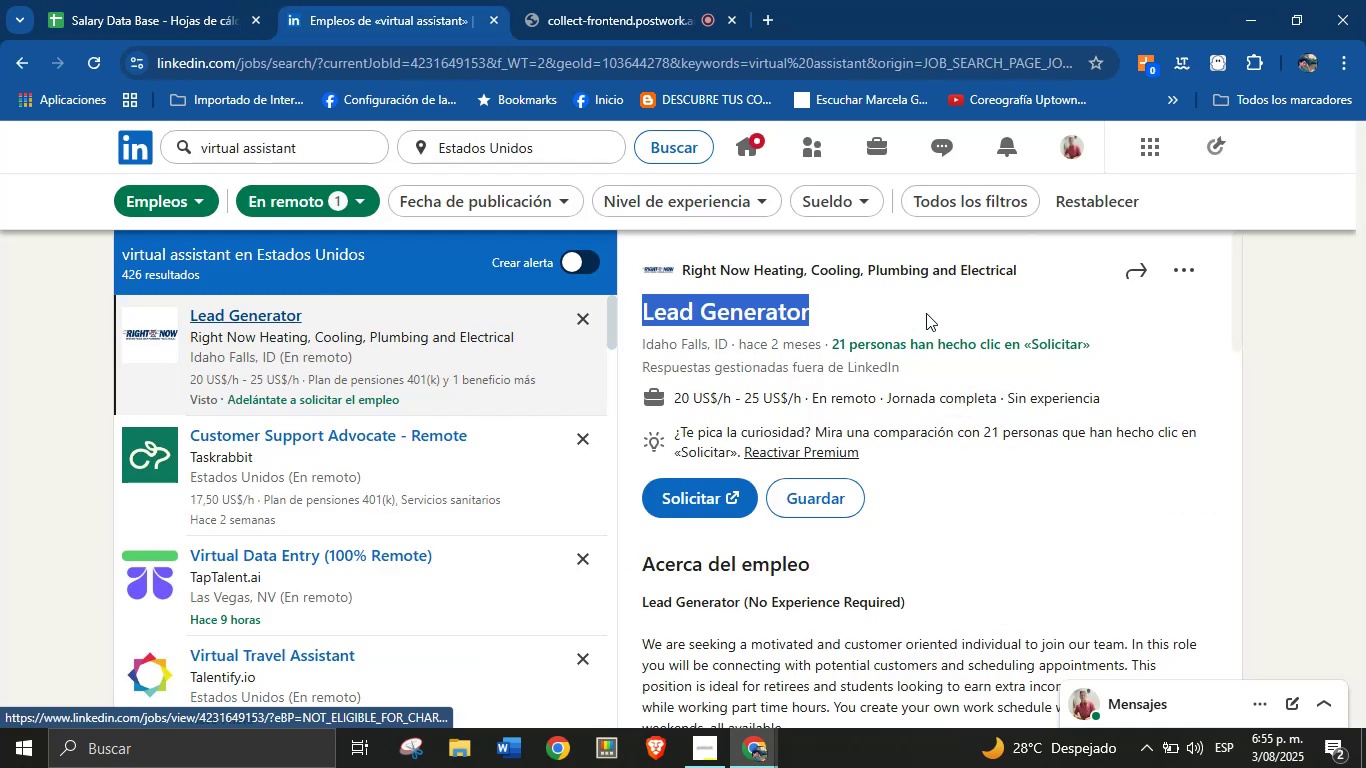 
left_click([927, 308])
 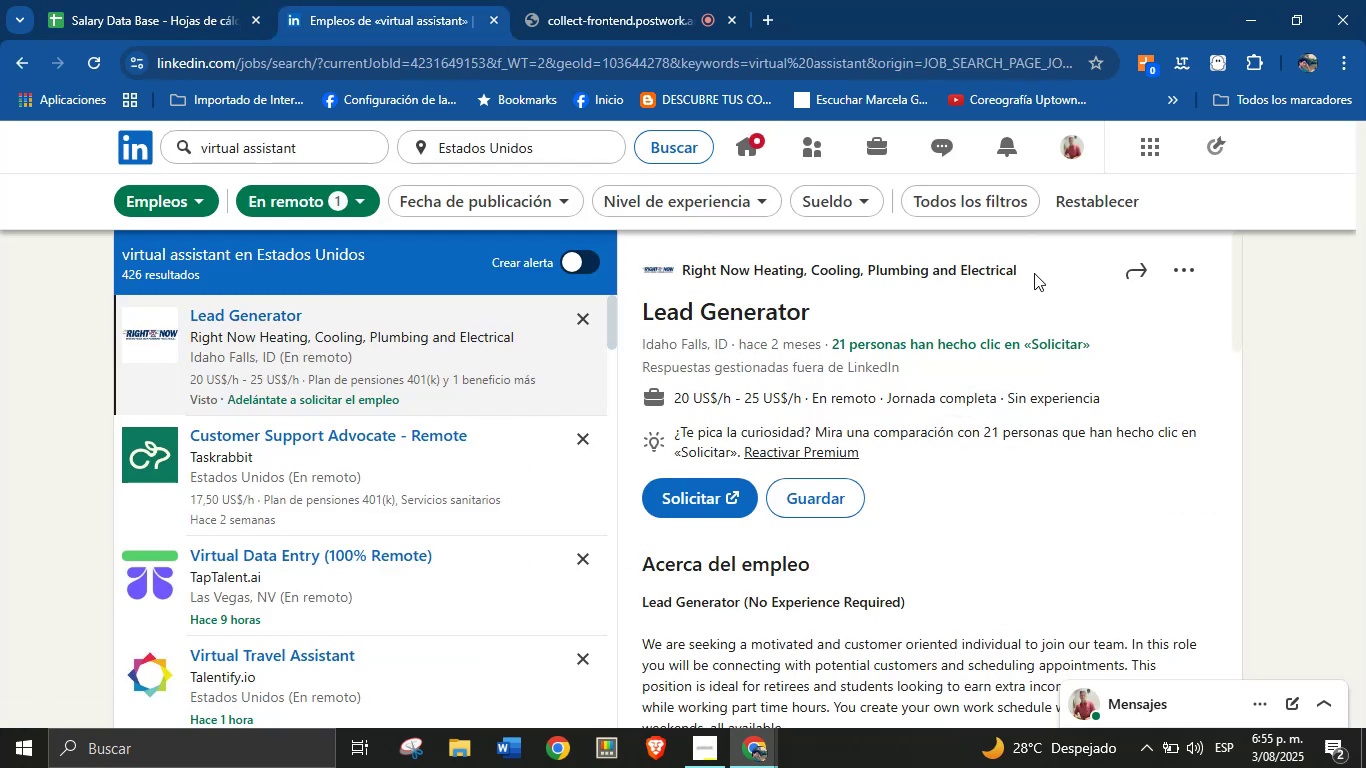 
left_click_drag(start_coordinate=[1032, 272], to_coordinate=[682, 260])
 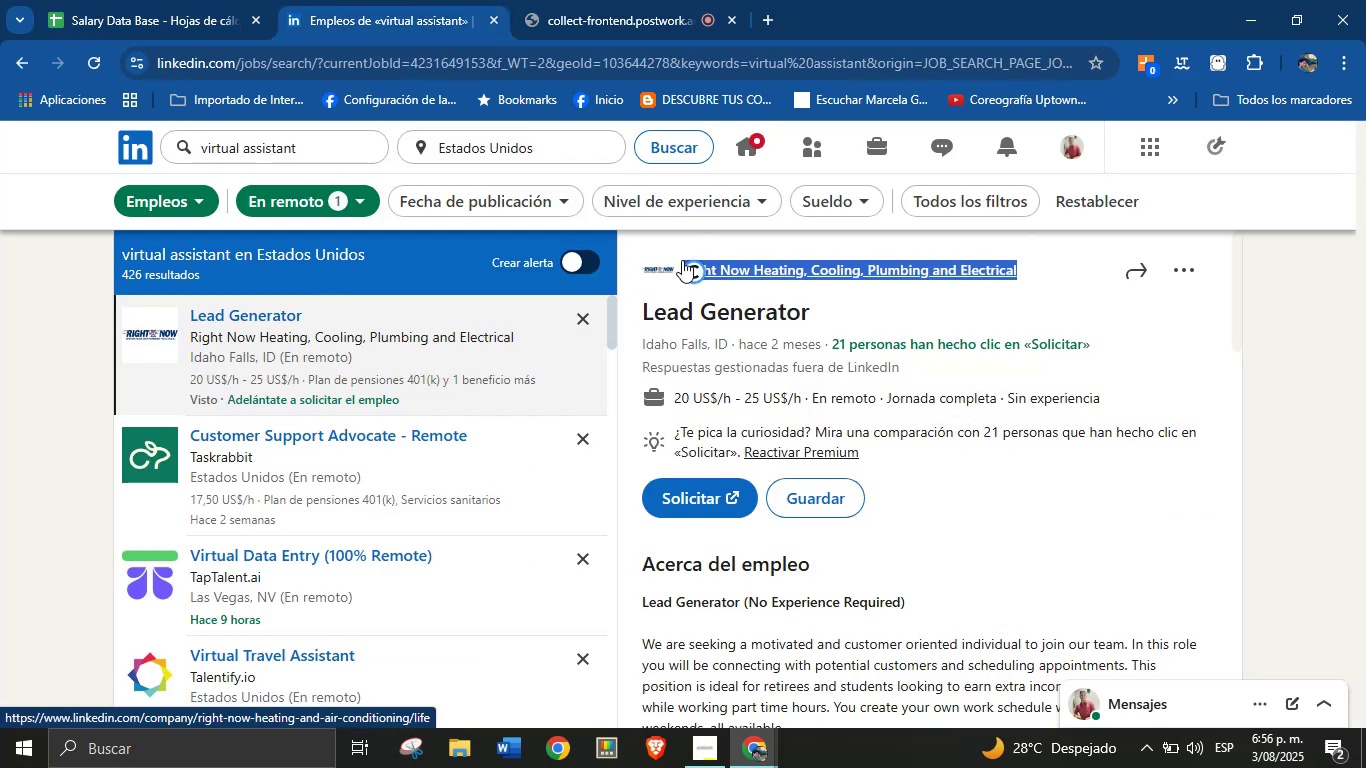 
hold_key(key=ControlLeft, duration=0.46)
 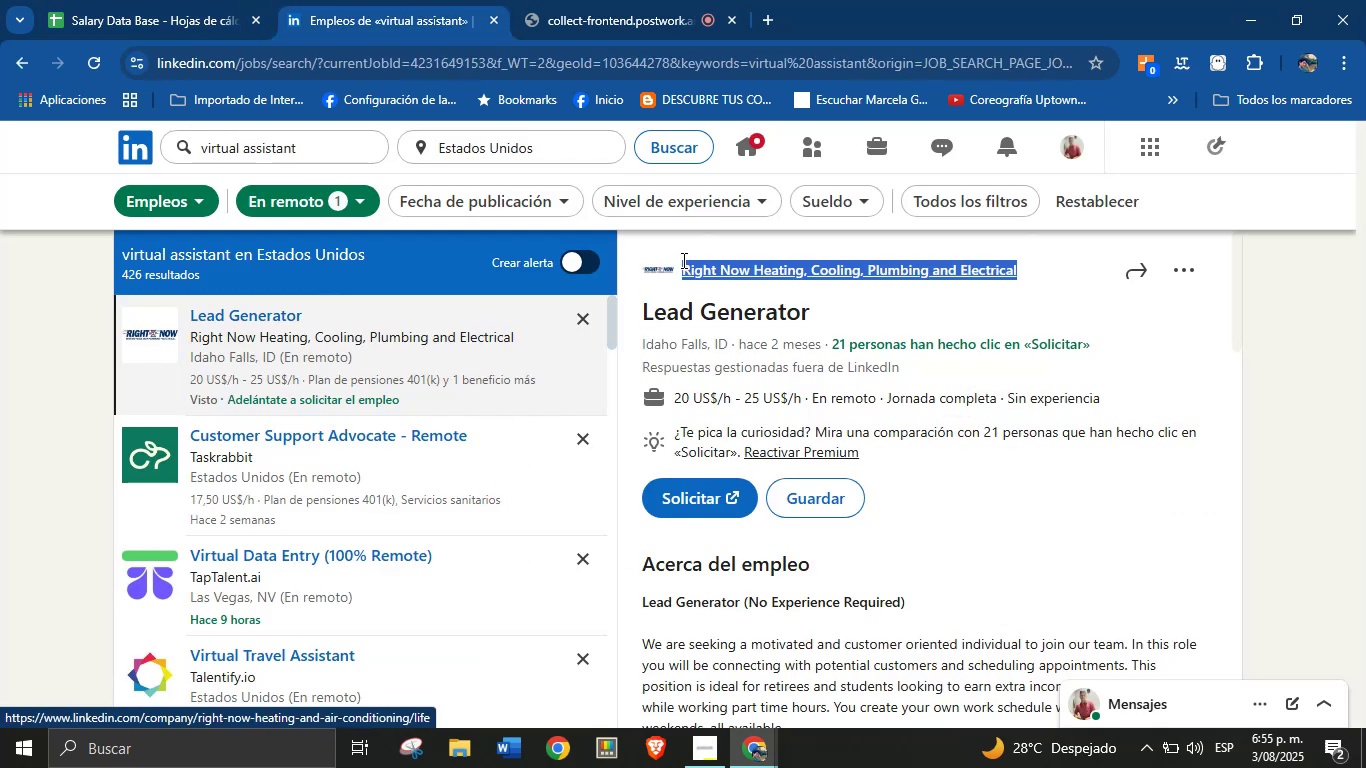 
key(Control+C)
 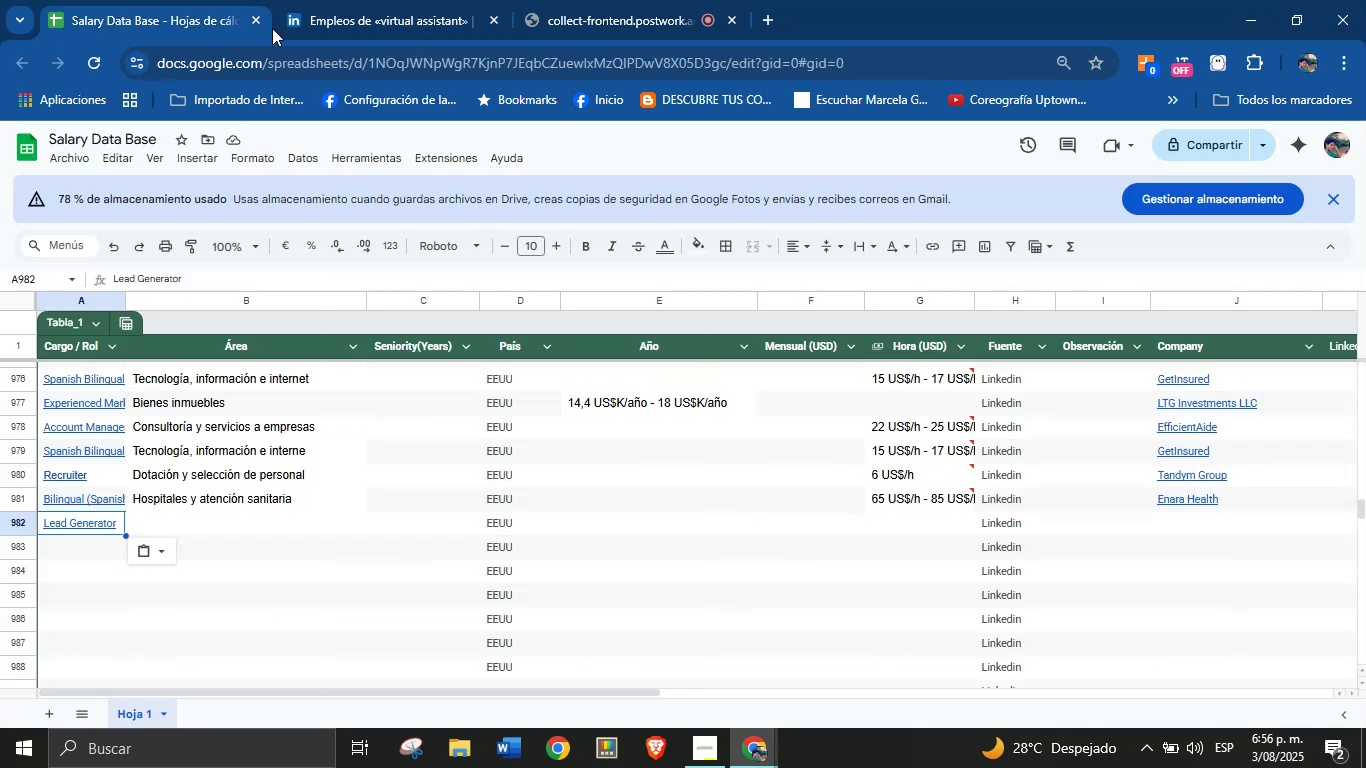 
left_click([249, 523])
 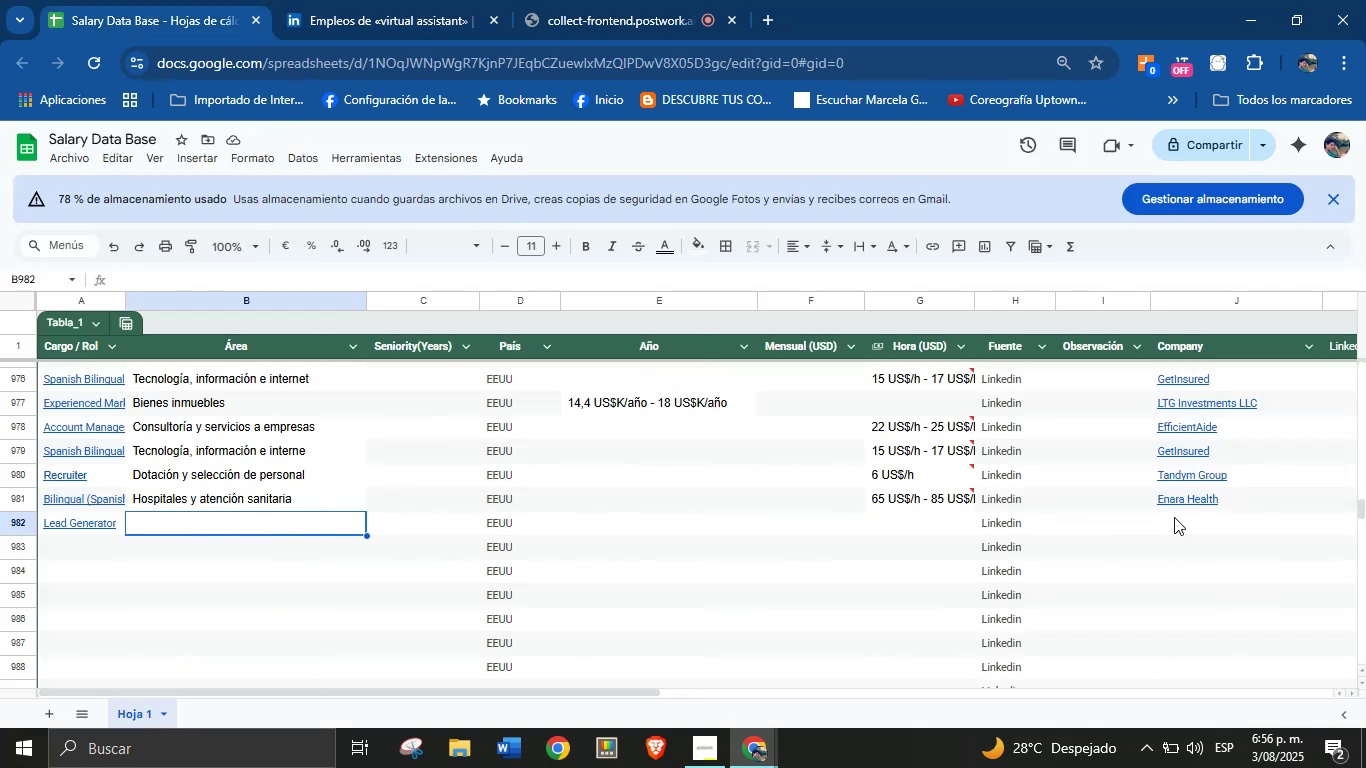 
left_click([1174, 517])
 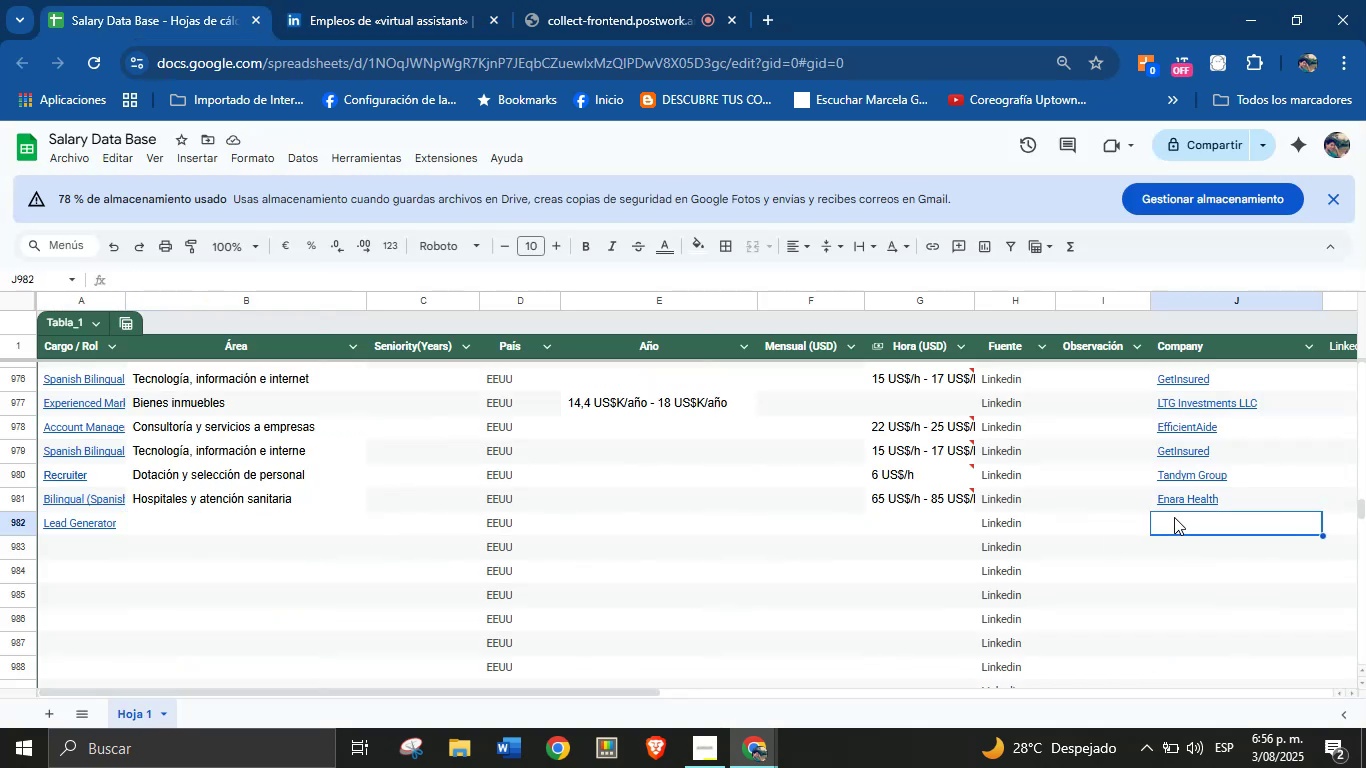 
key(Control+V)
 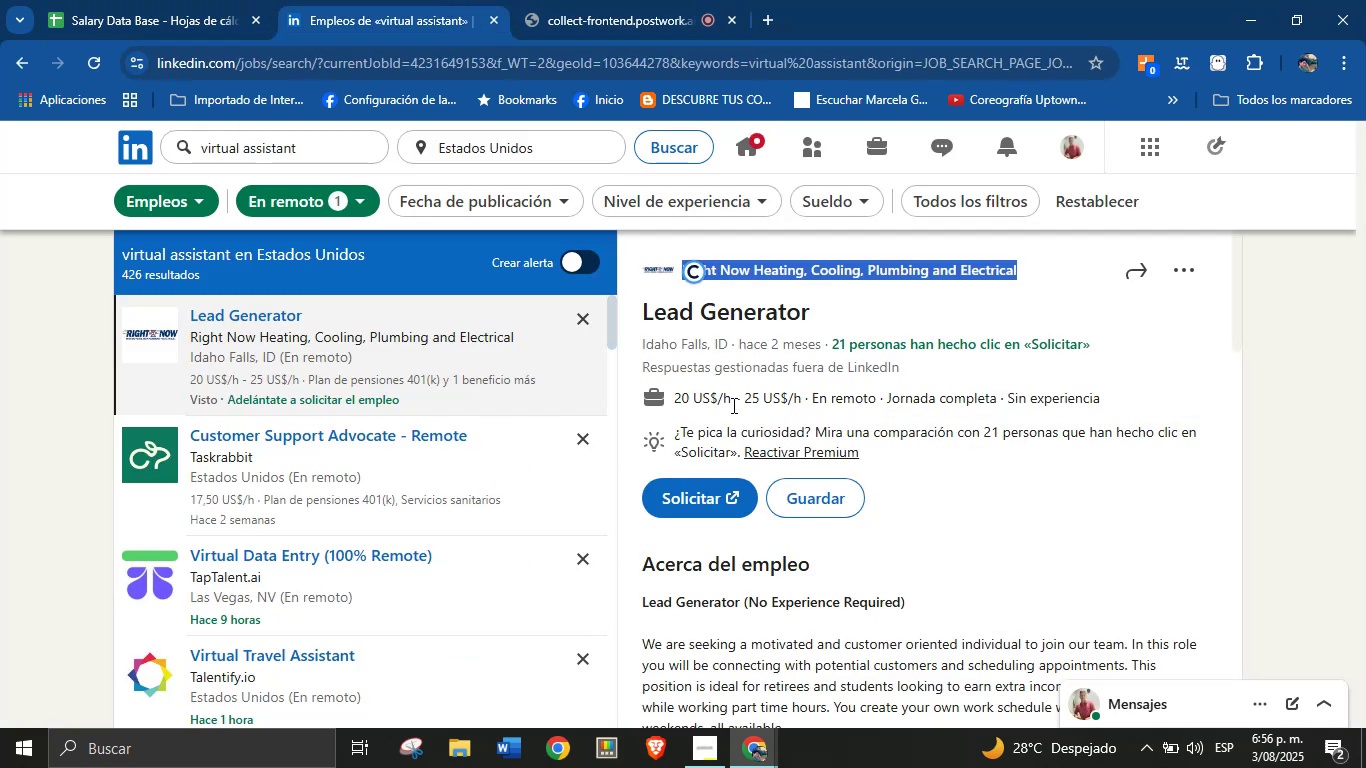 
left_click_drag(start_coordinate=[663, 394], to_coordinate=[806, 398])
 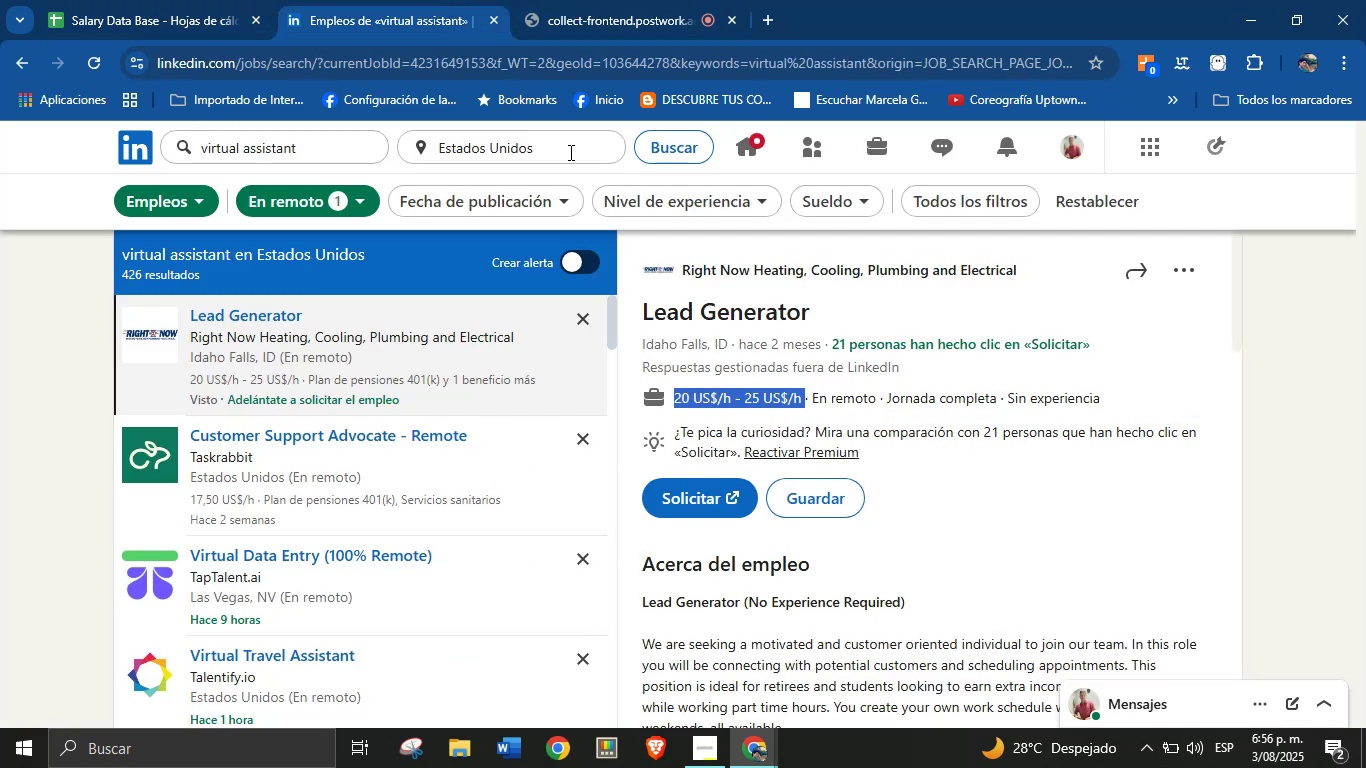 
key(Control+C)
 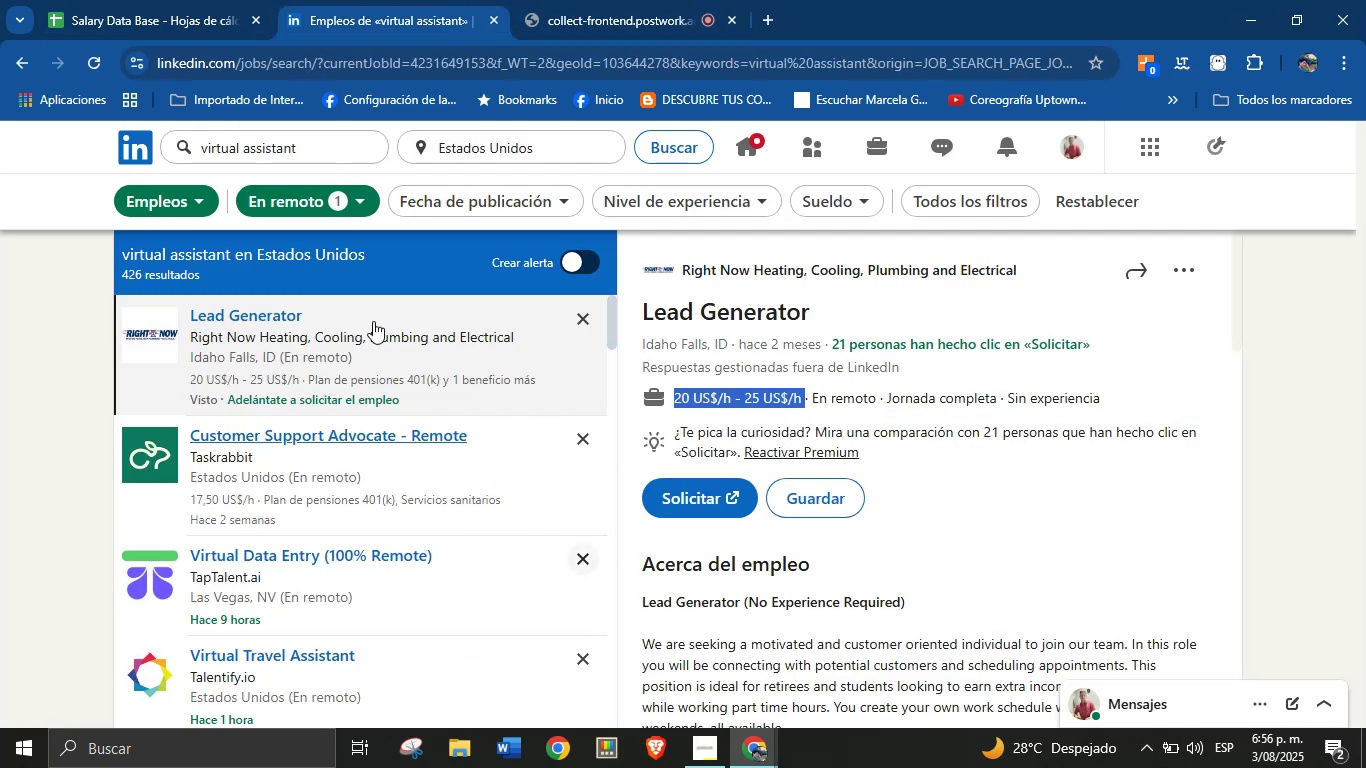 
left_click([209, 0])
 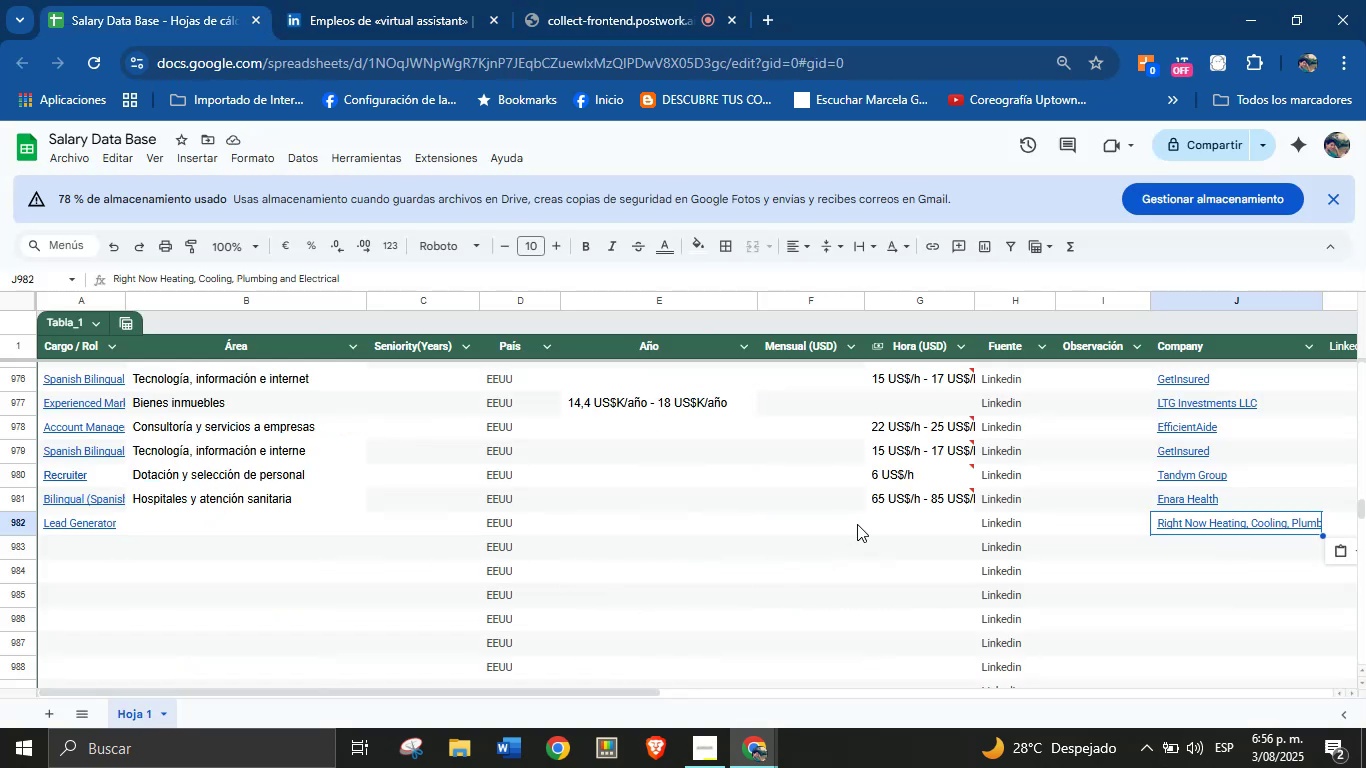 
left_click([855, 524])
 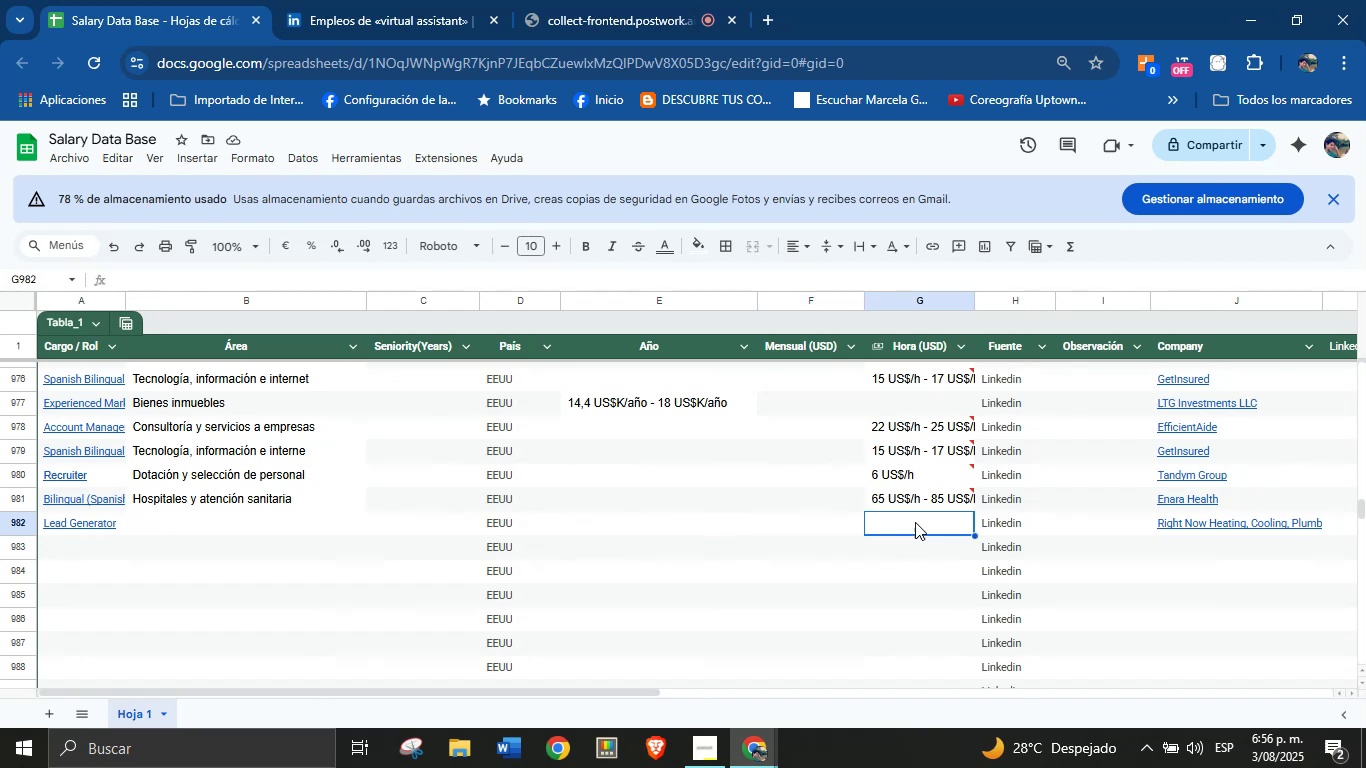 
key(Control+V)
 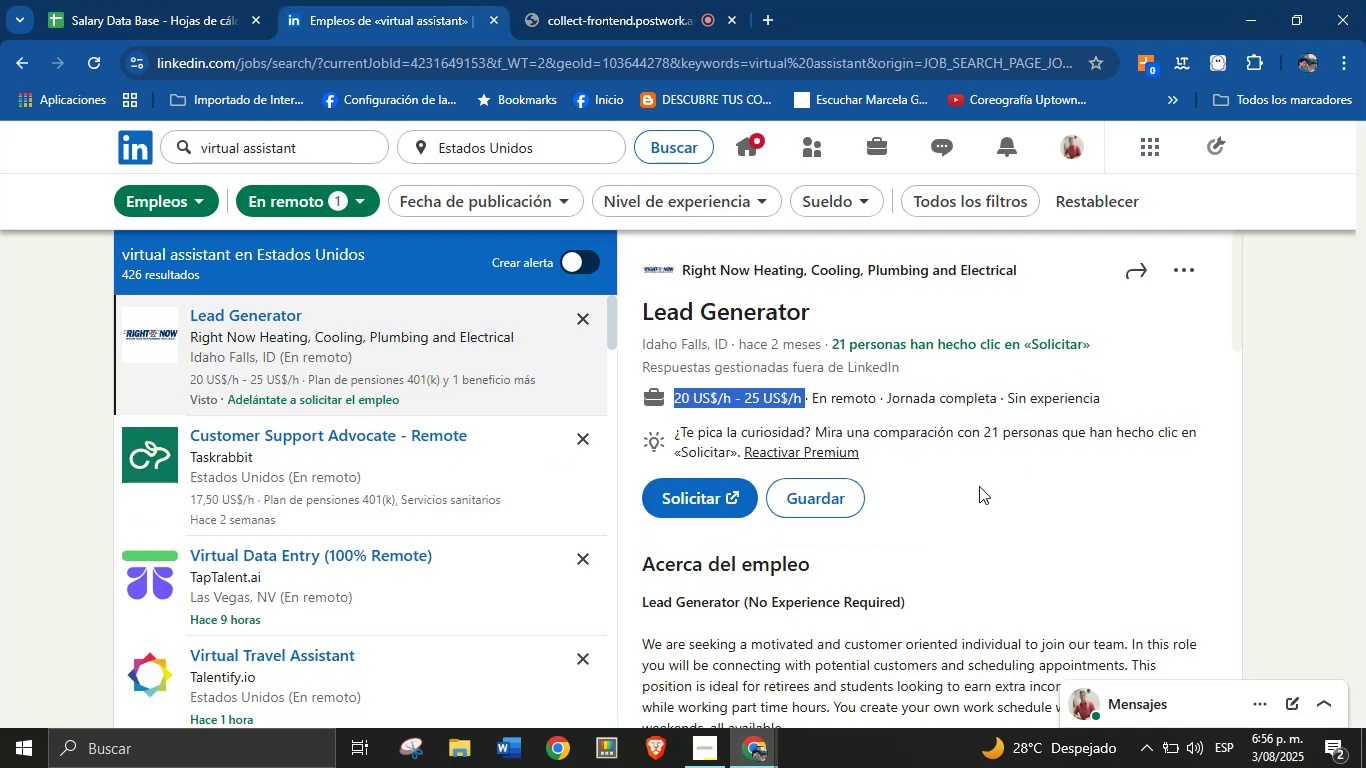 
left_click([107, 0])
 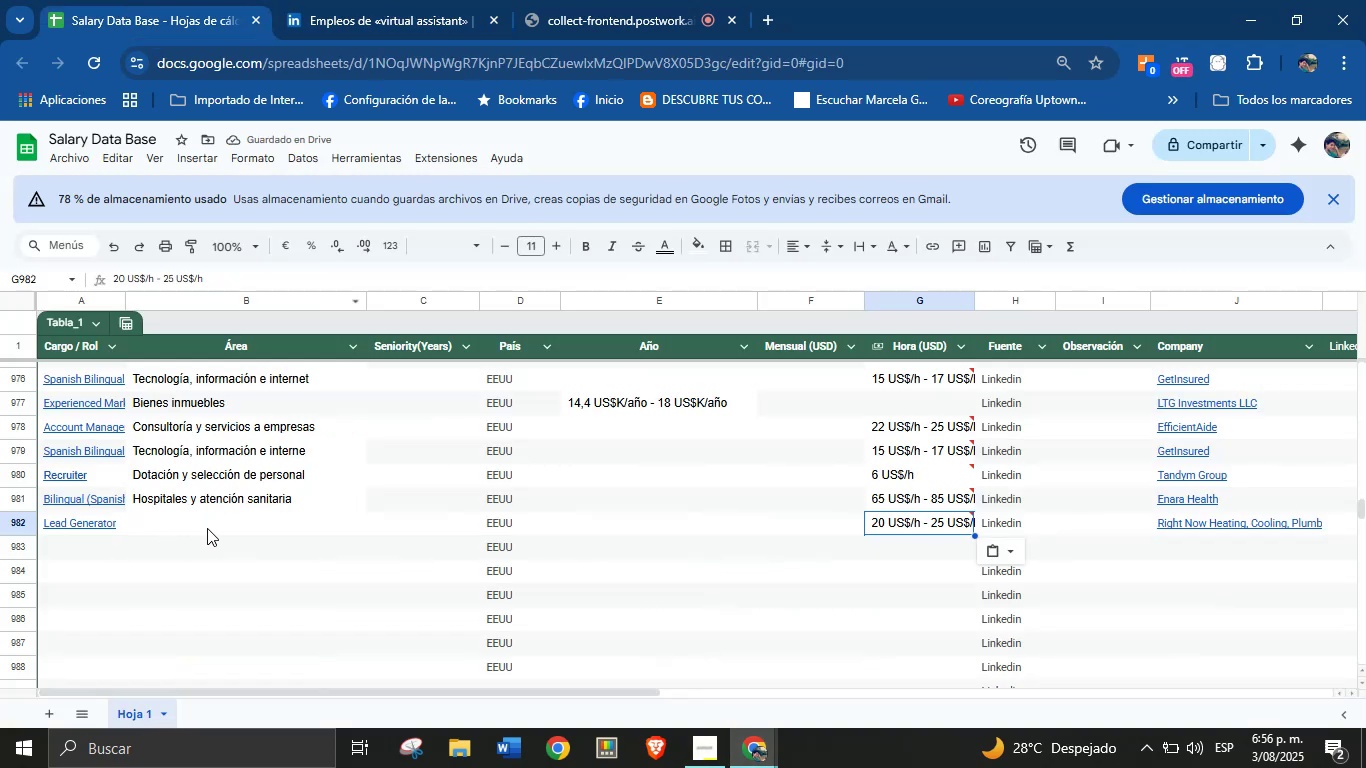 
left_click([207, 528])
 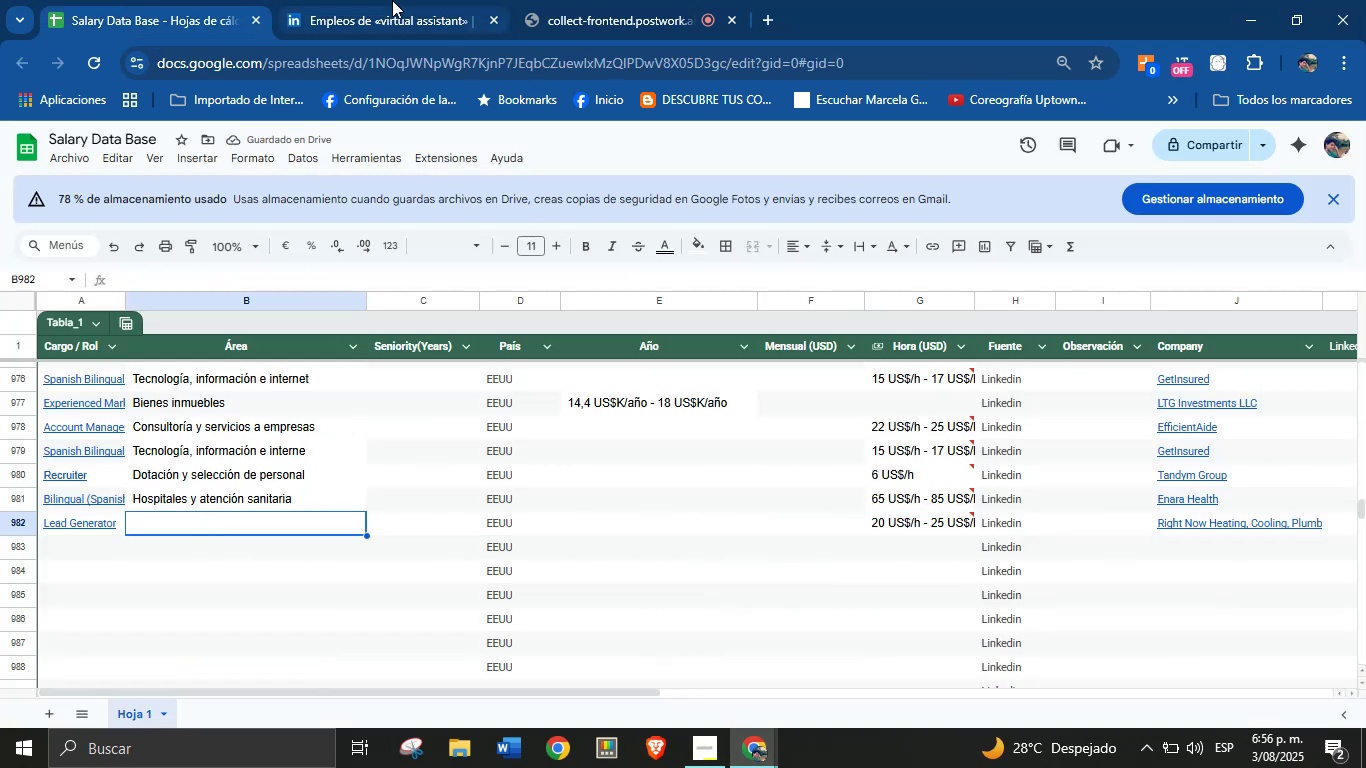 
left_click([392, 0])
 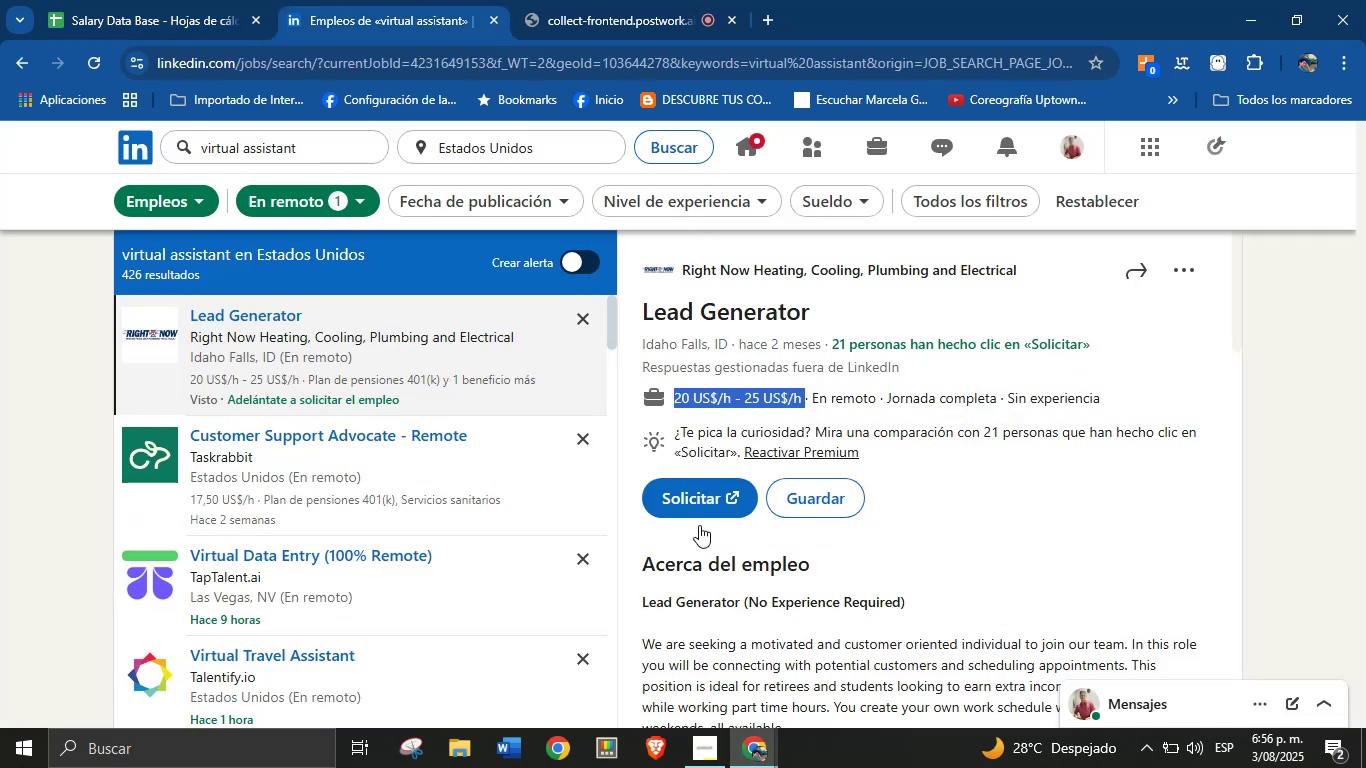 
scroll: coordinate [804, 560], scroll_direction: down, amount: 18.0
 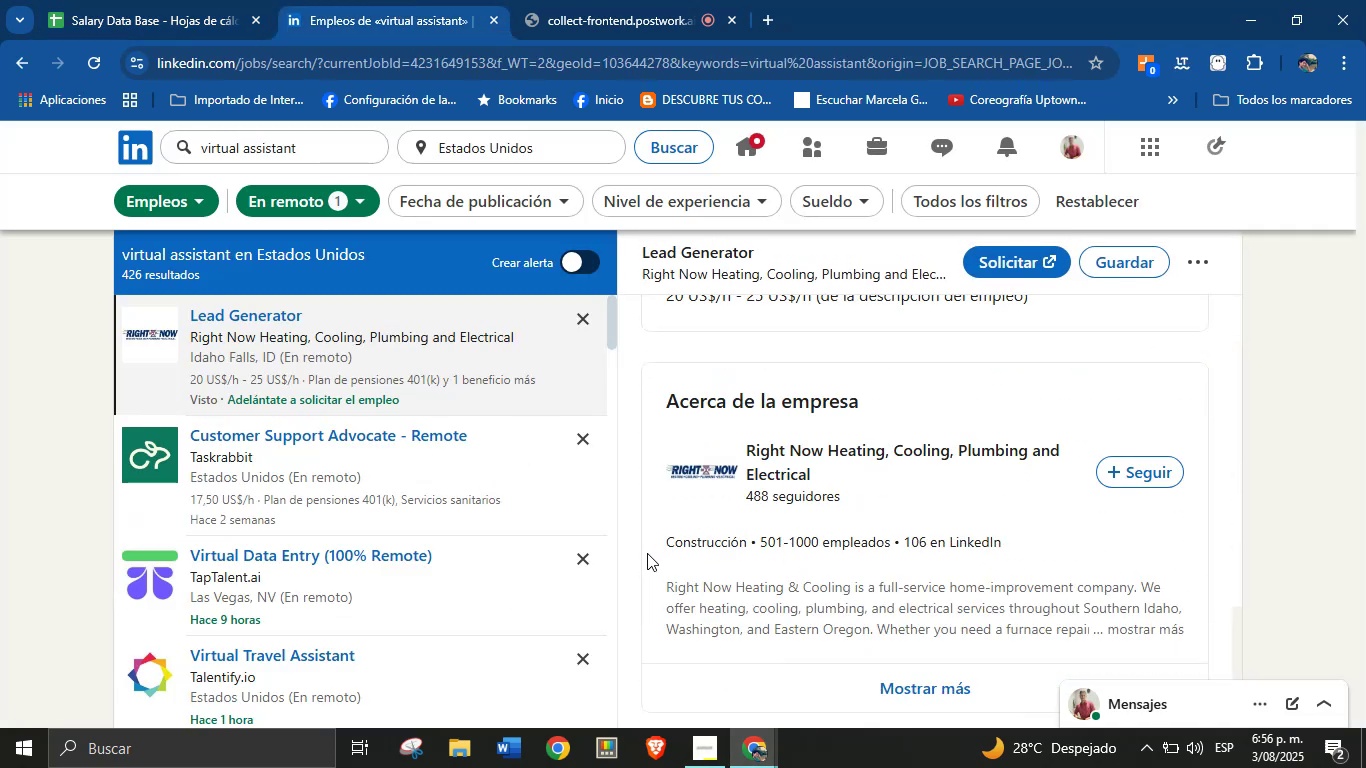 
left_click_drag(start_coordinate=[659, 545], to_coordinate=[715, 543])
 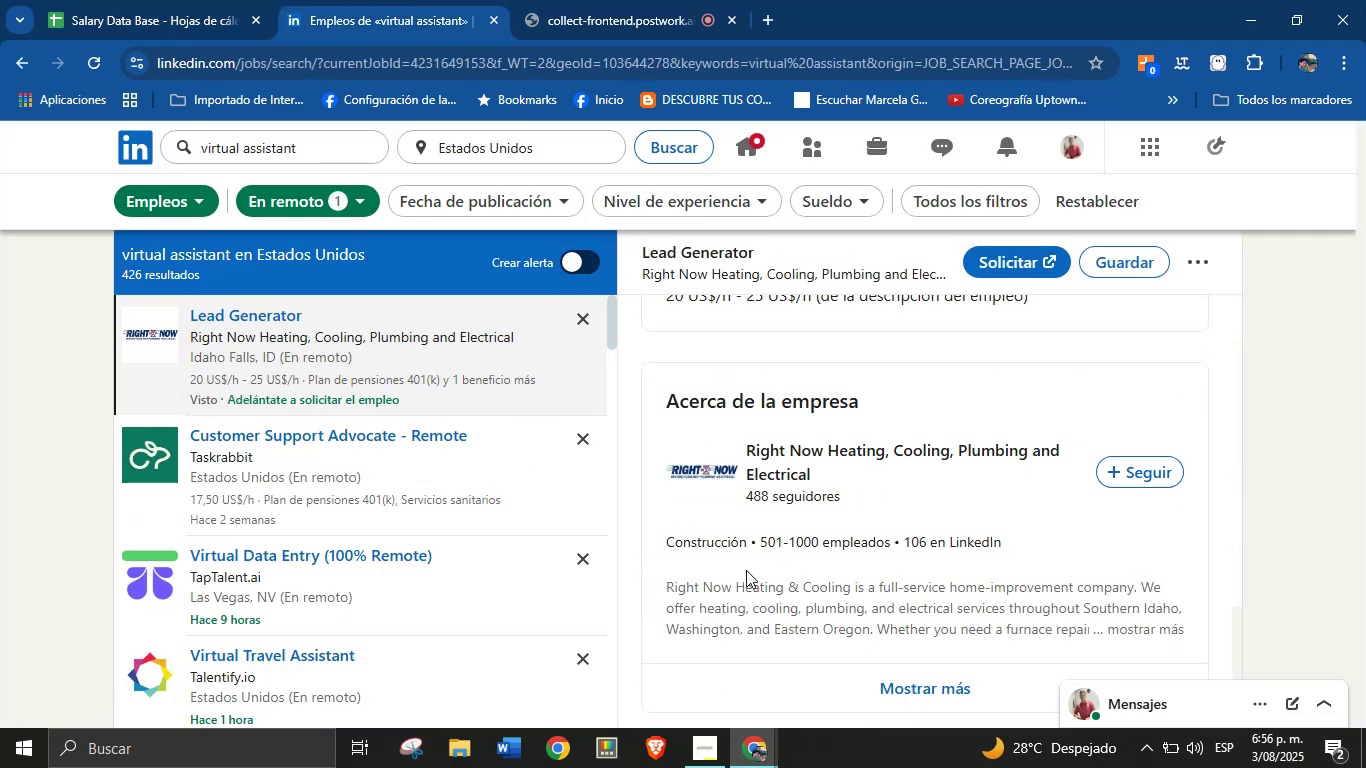 
left_click([746, 570])
 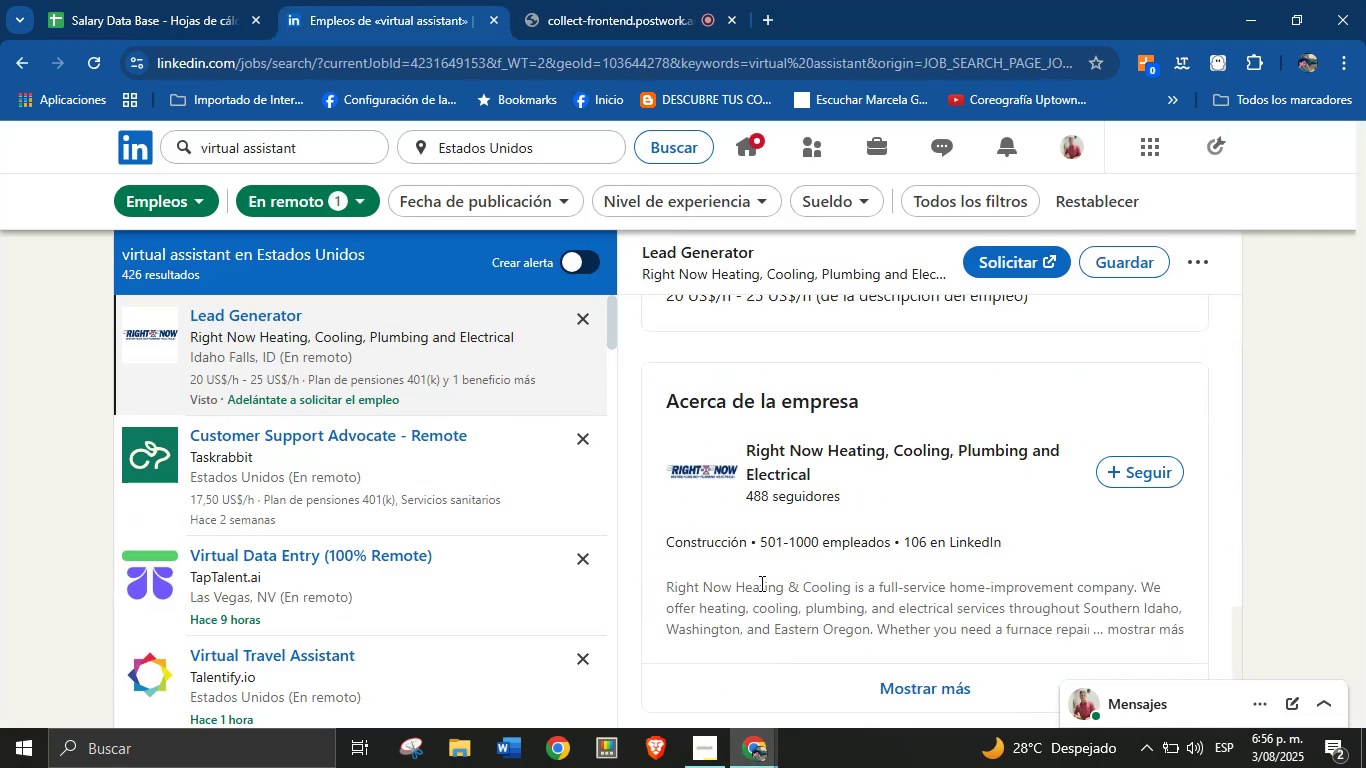 
scroll: coordinate [760, 583], scroll_direction: down, amount: 2.0
 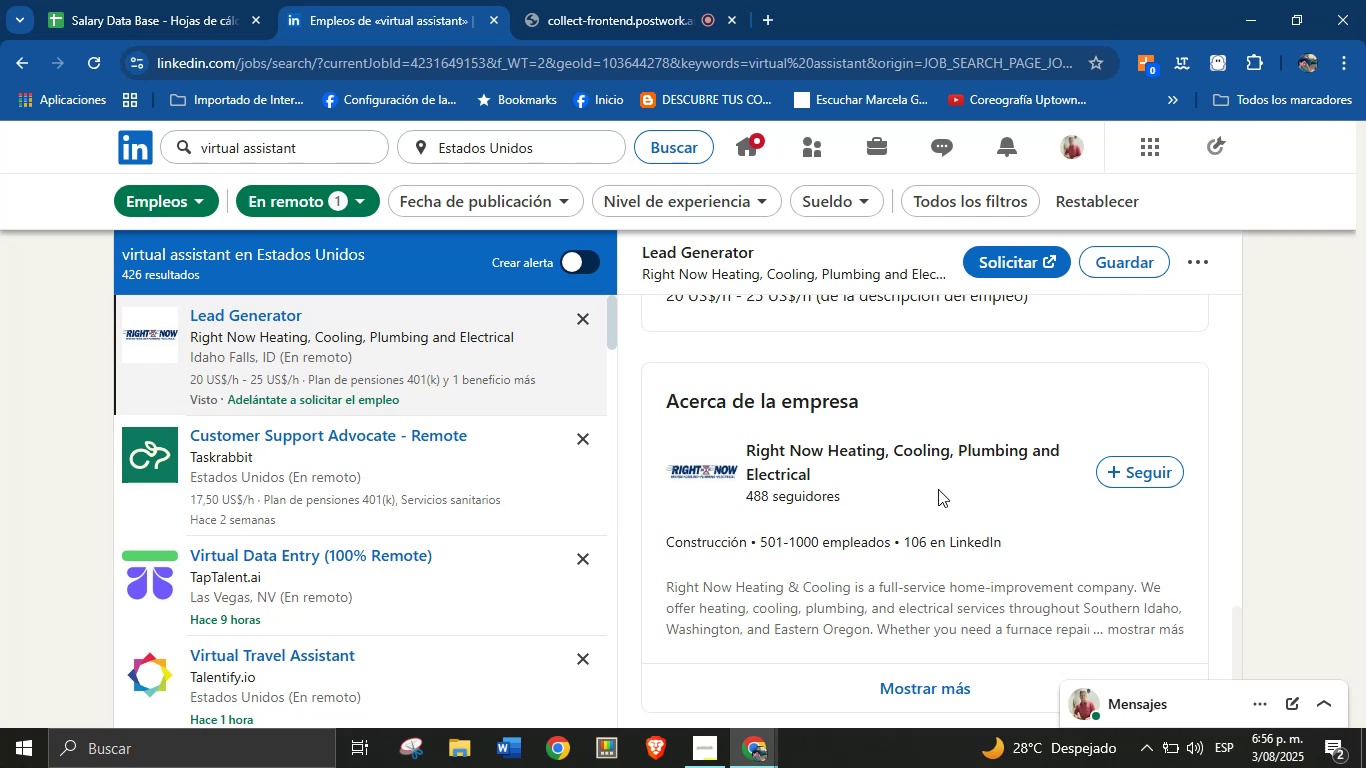 
wait(5.43)
 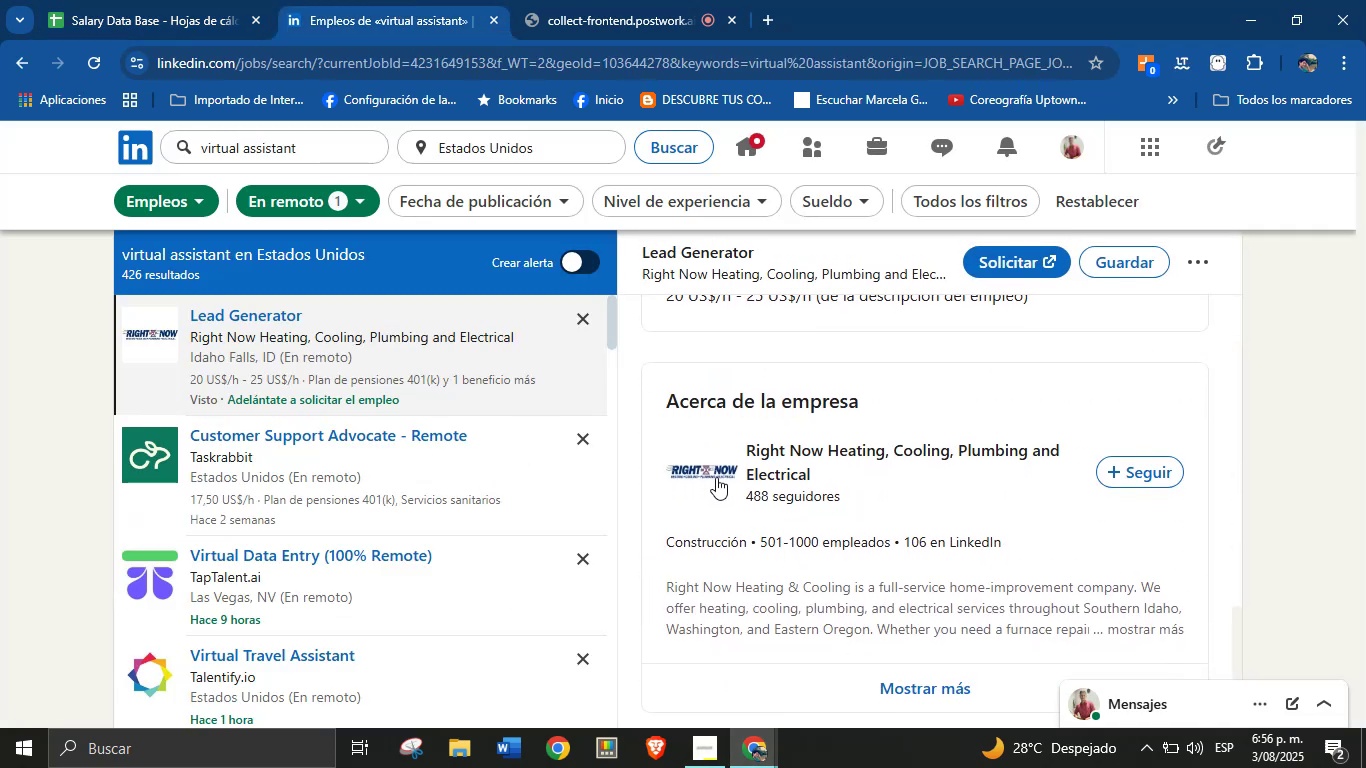 
left_click_drag(start_coordinate=[661, 540], to_coordinate=[754, 541])
 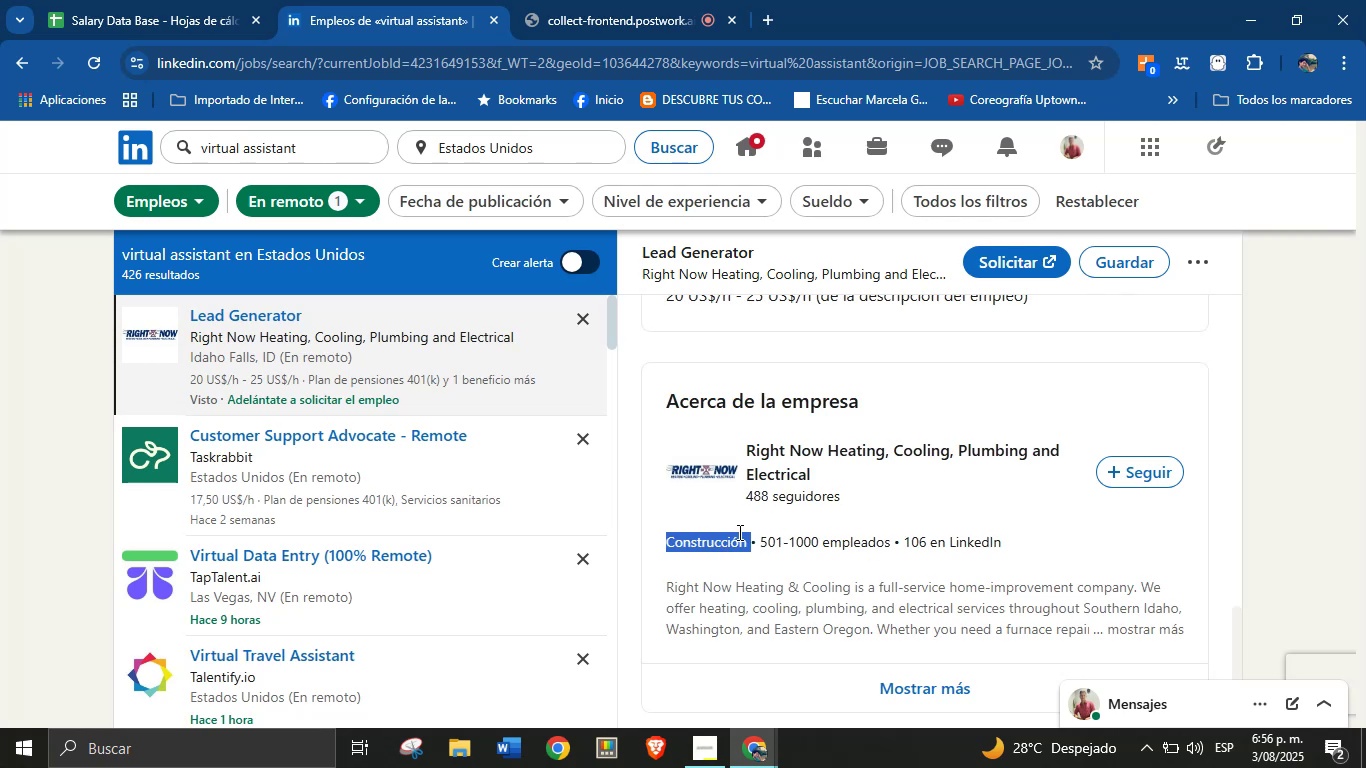 
key(Control+C)
 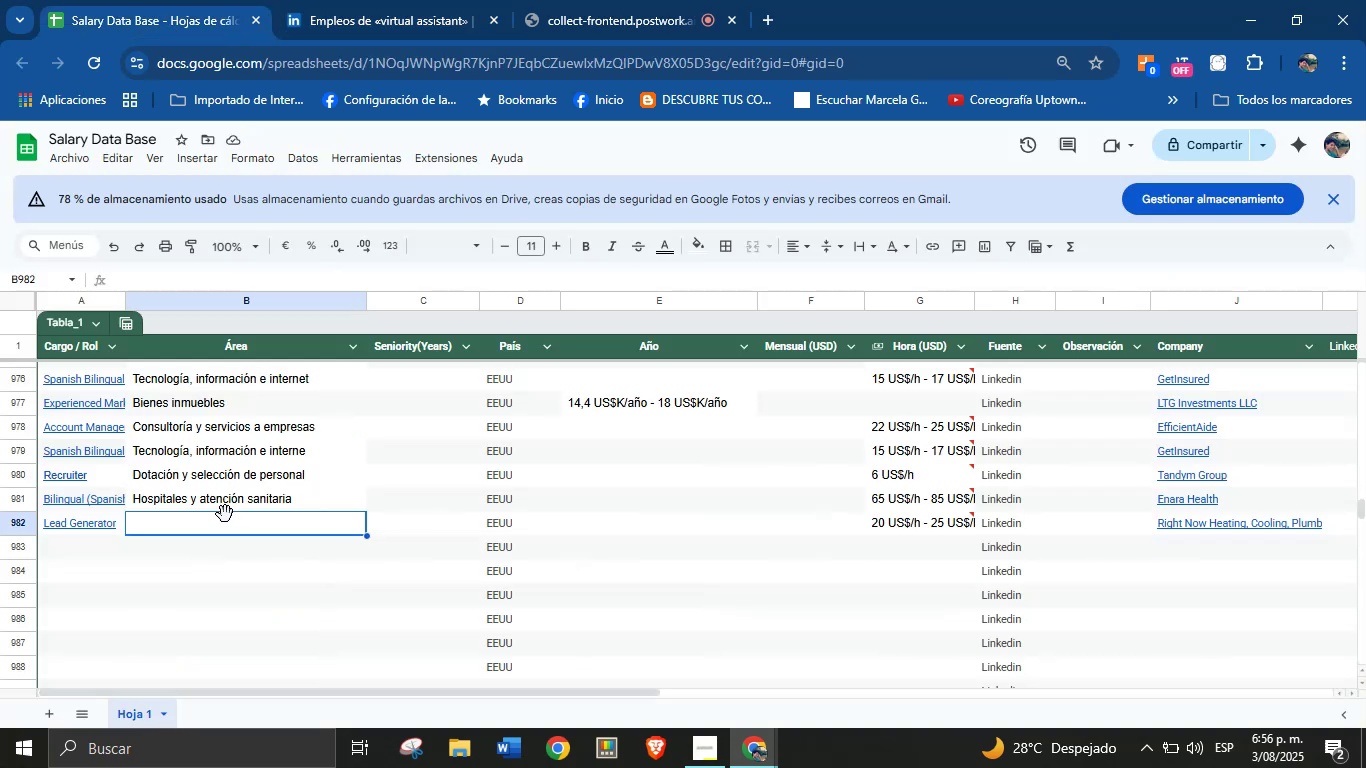 
left_click([223, 517])
 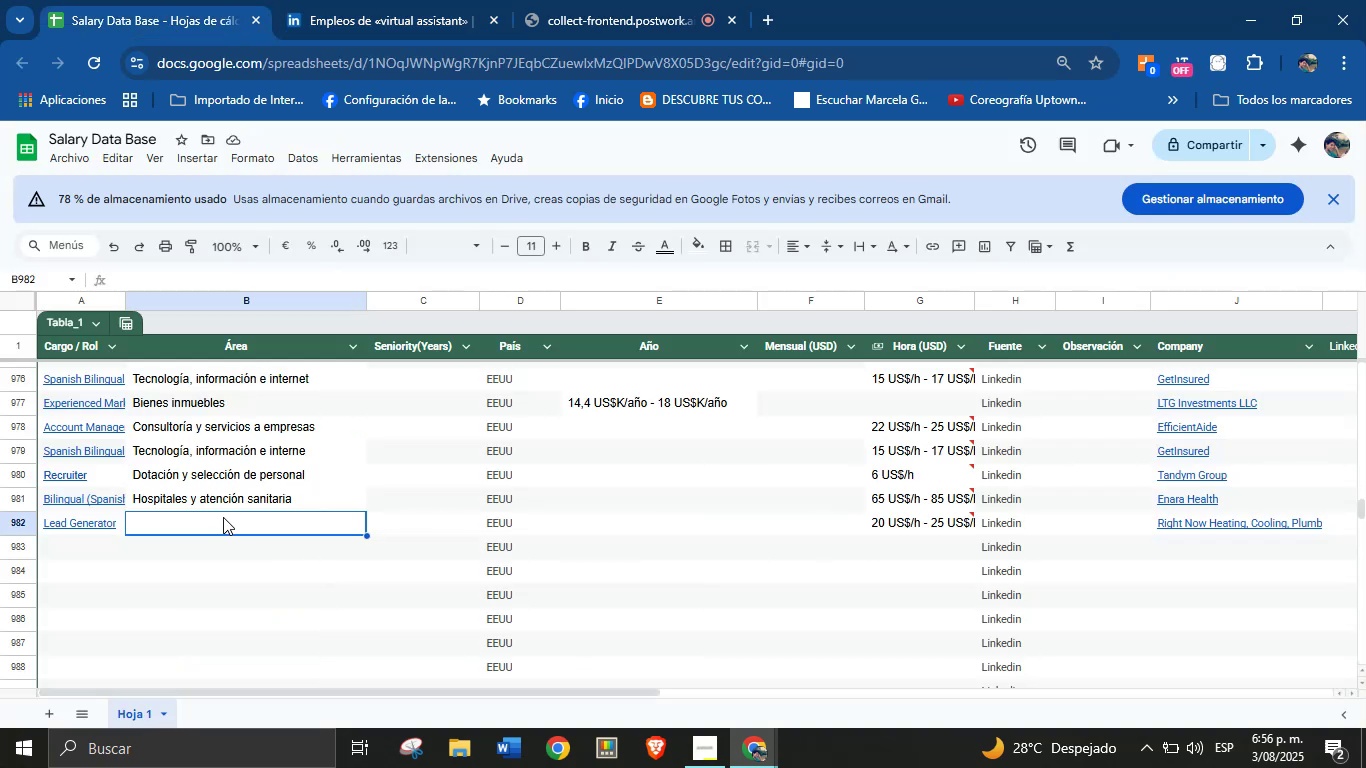 
key(Control+V)
 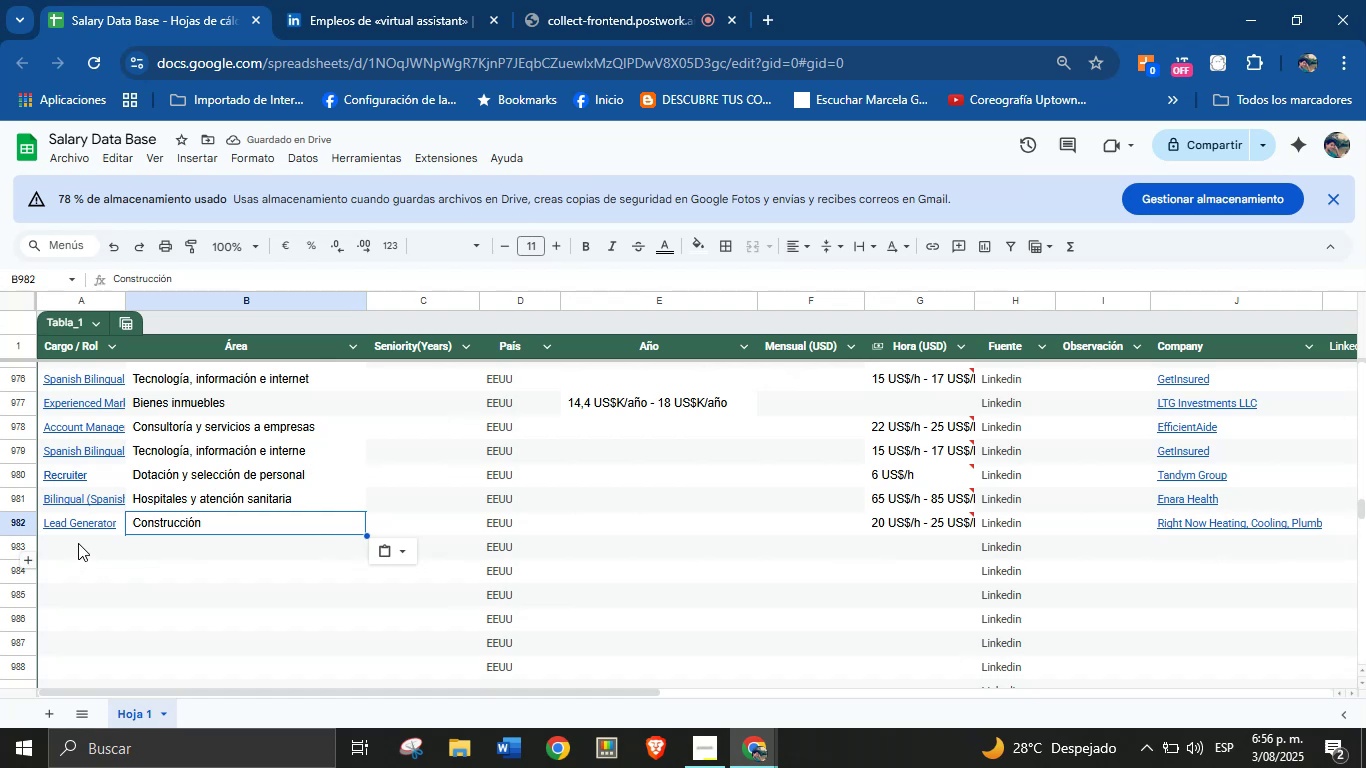 
left_click([306, 0])
 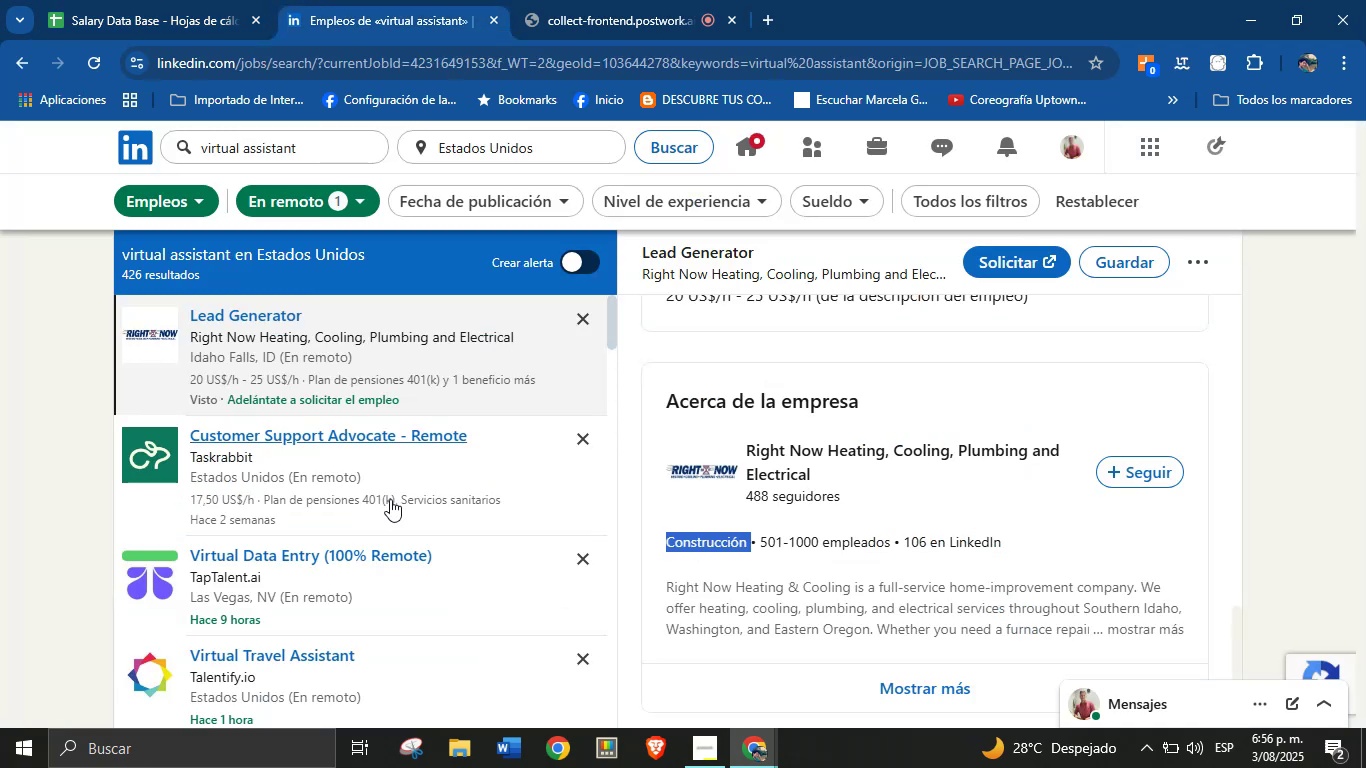 
scroll: coordinate [359, 477], scroll_direction: down, amount: 7.0
 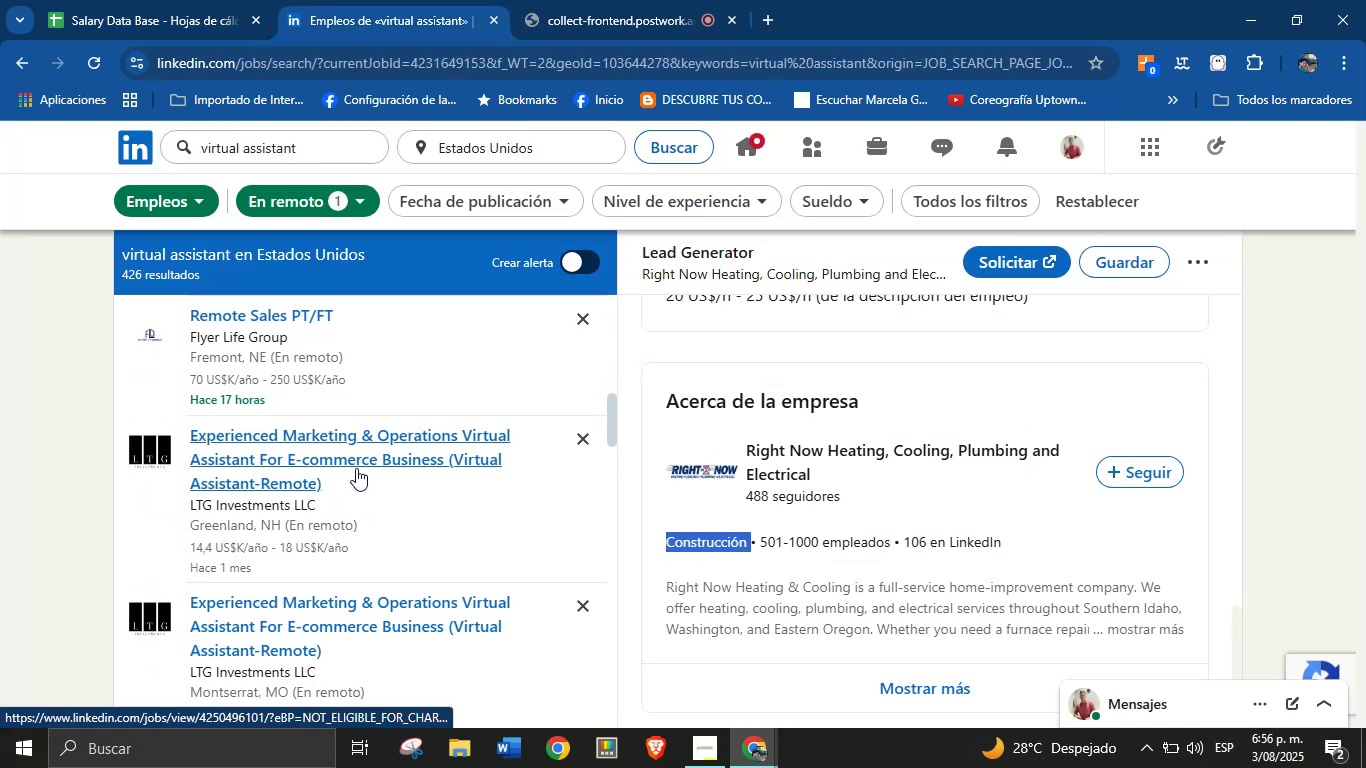 
left_click([332, 446])
 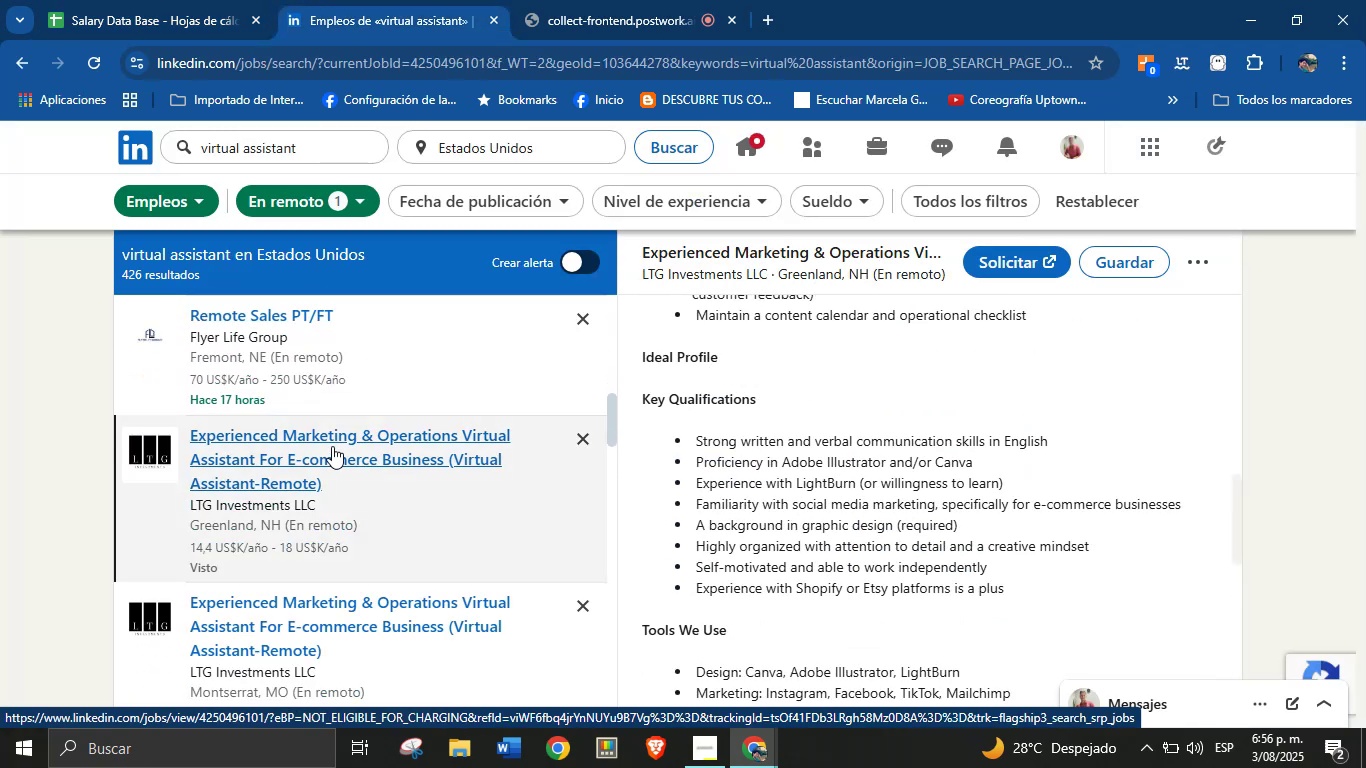 
scroll: coordinate [405, 466], scroll_direction: down, amount: 4.0
 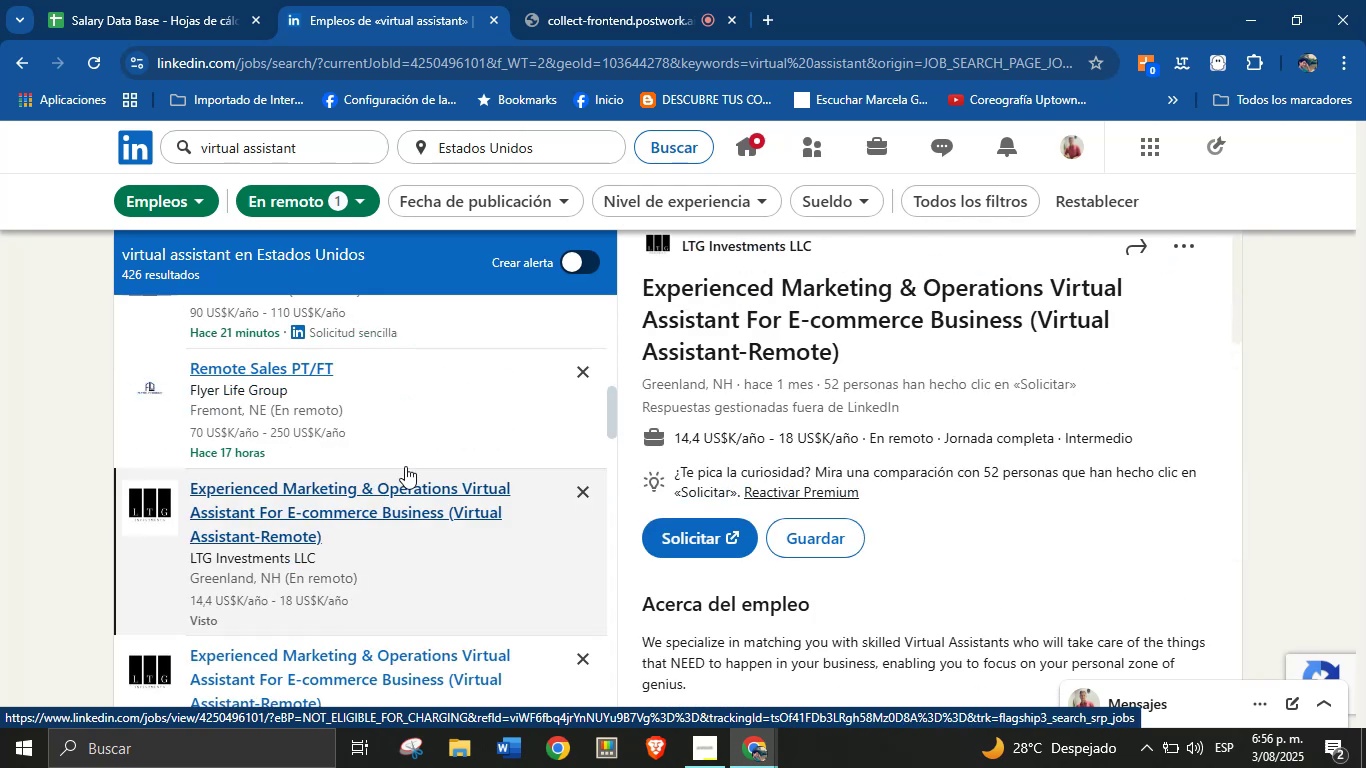 
scroll: coordinate [405, 466], scroll_direction: none, amount: 0.0
 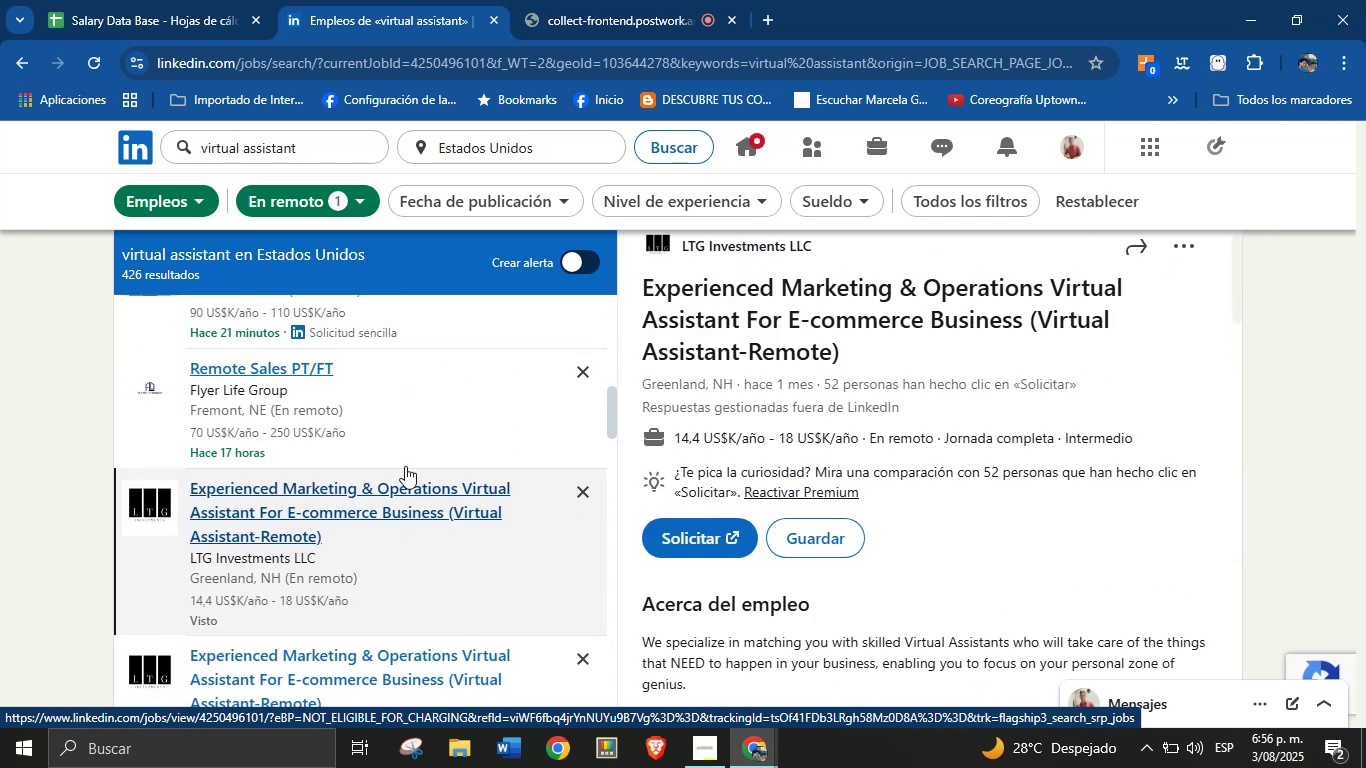 
scroll: coordinate [368, 435], scroll_direction: down, amount: 11.0
 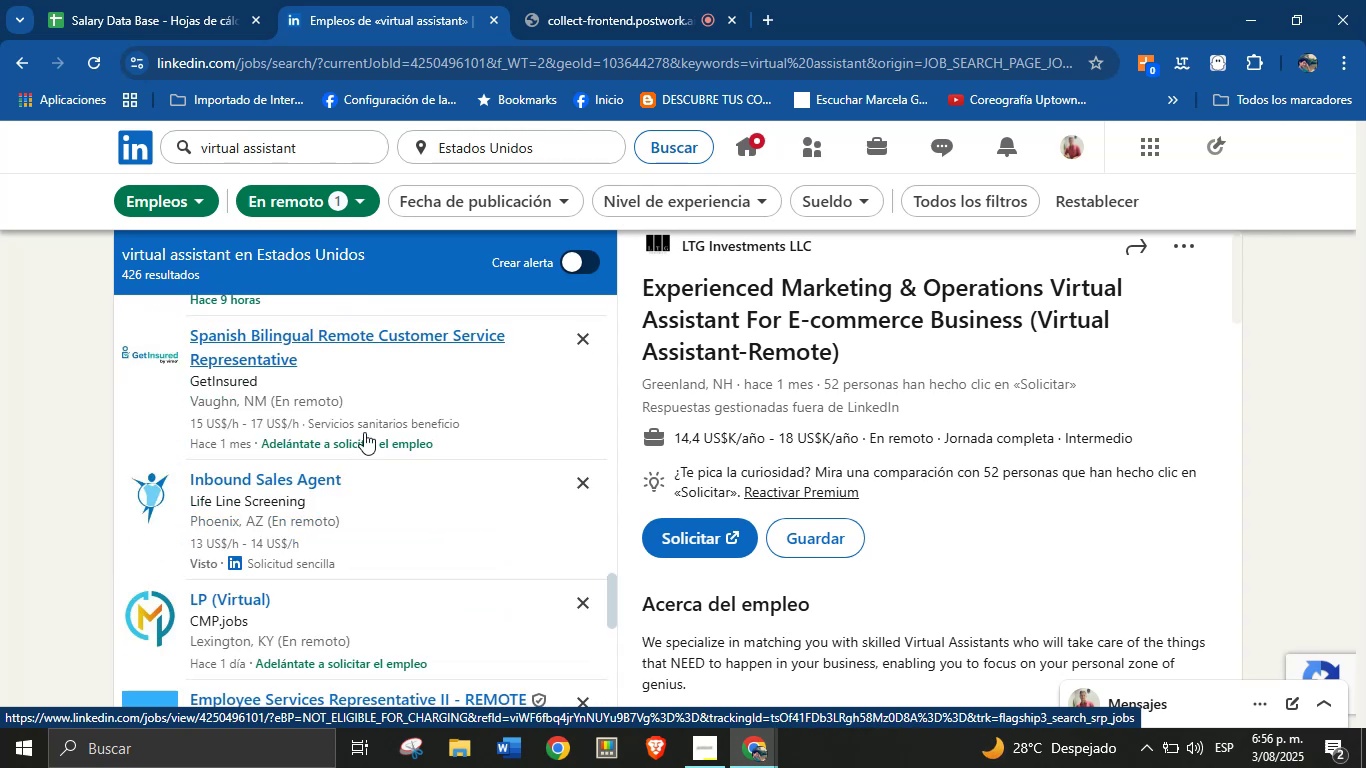 
left_click([320, 469])
 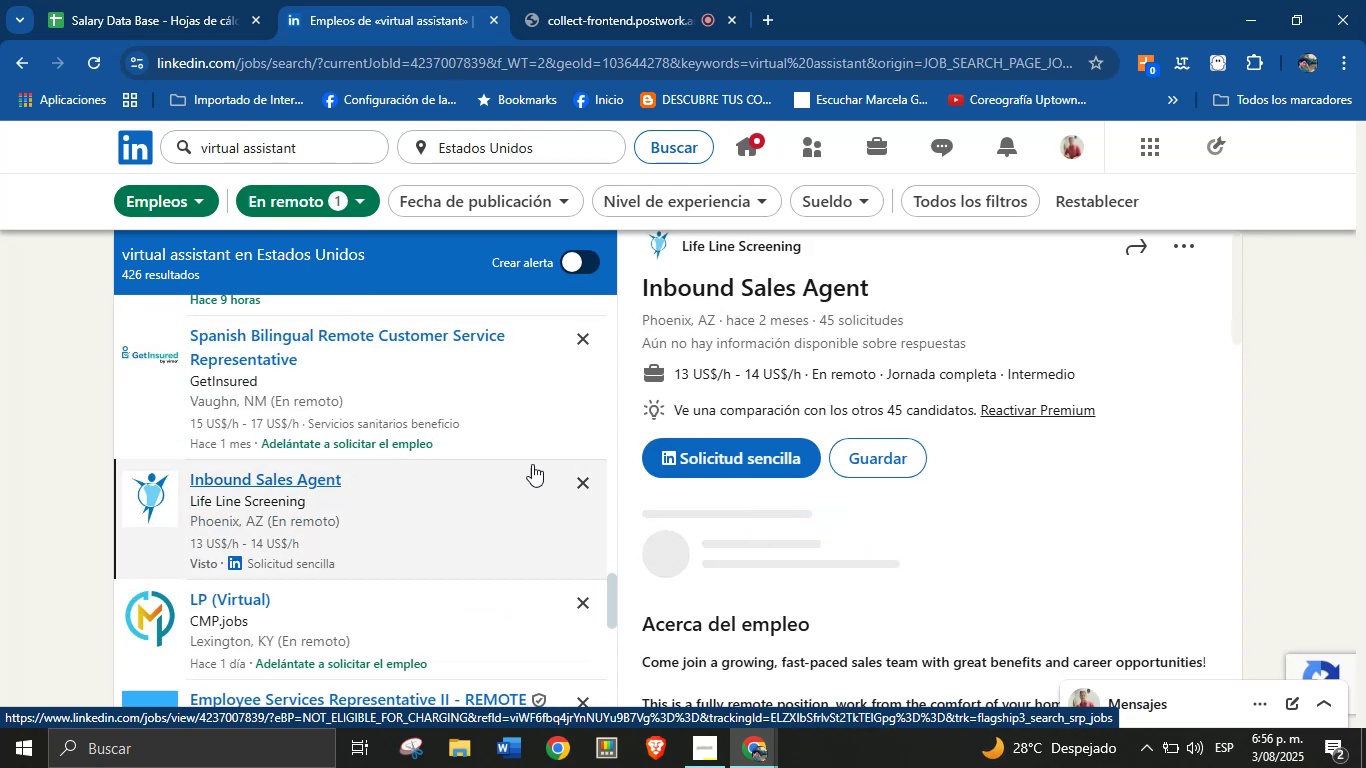 
scroll: coordinate [957, 410], scroll_direction: up, amount: 4.0
 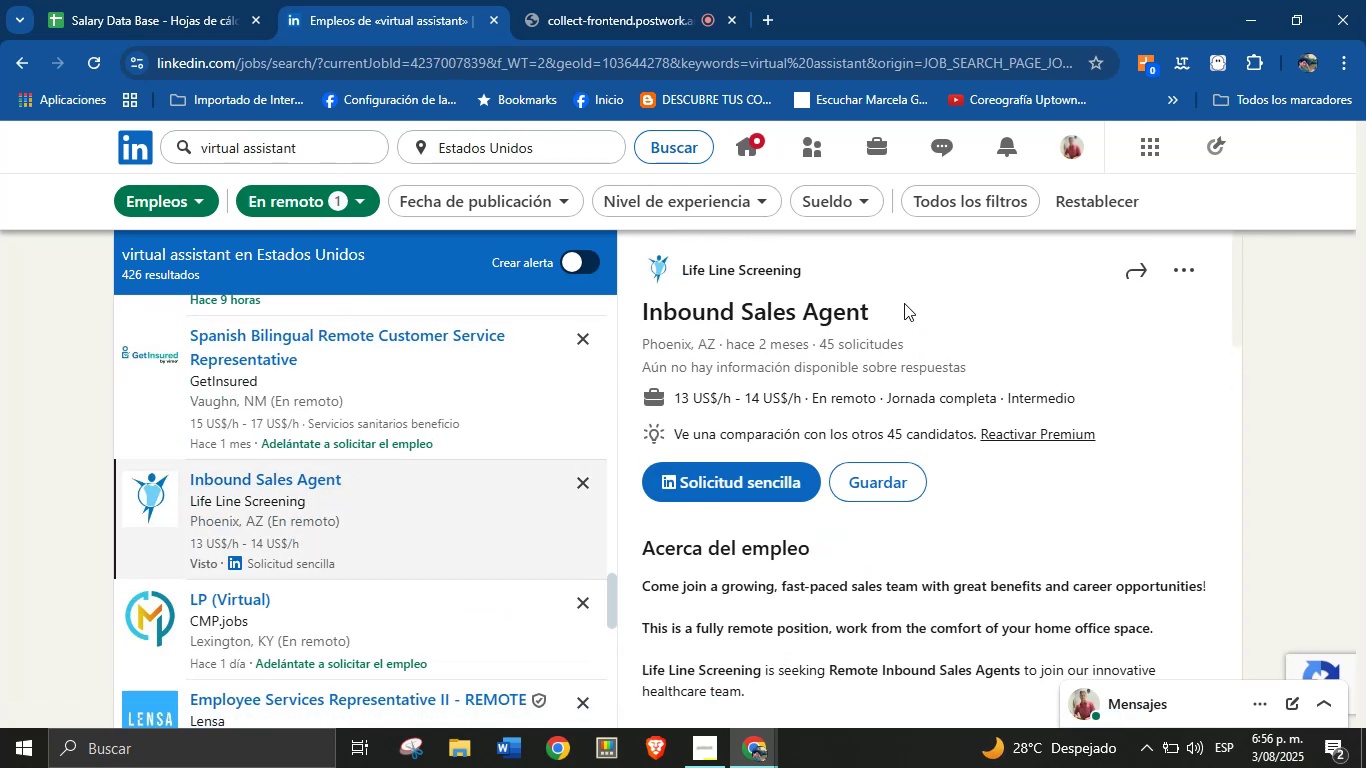 
left_click_drag(start_coordinate=[900, 304], to_coordinate=[644, 321])
 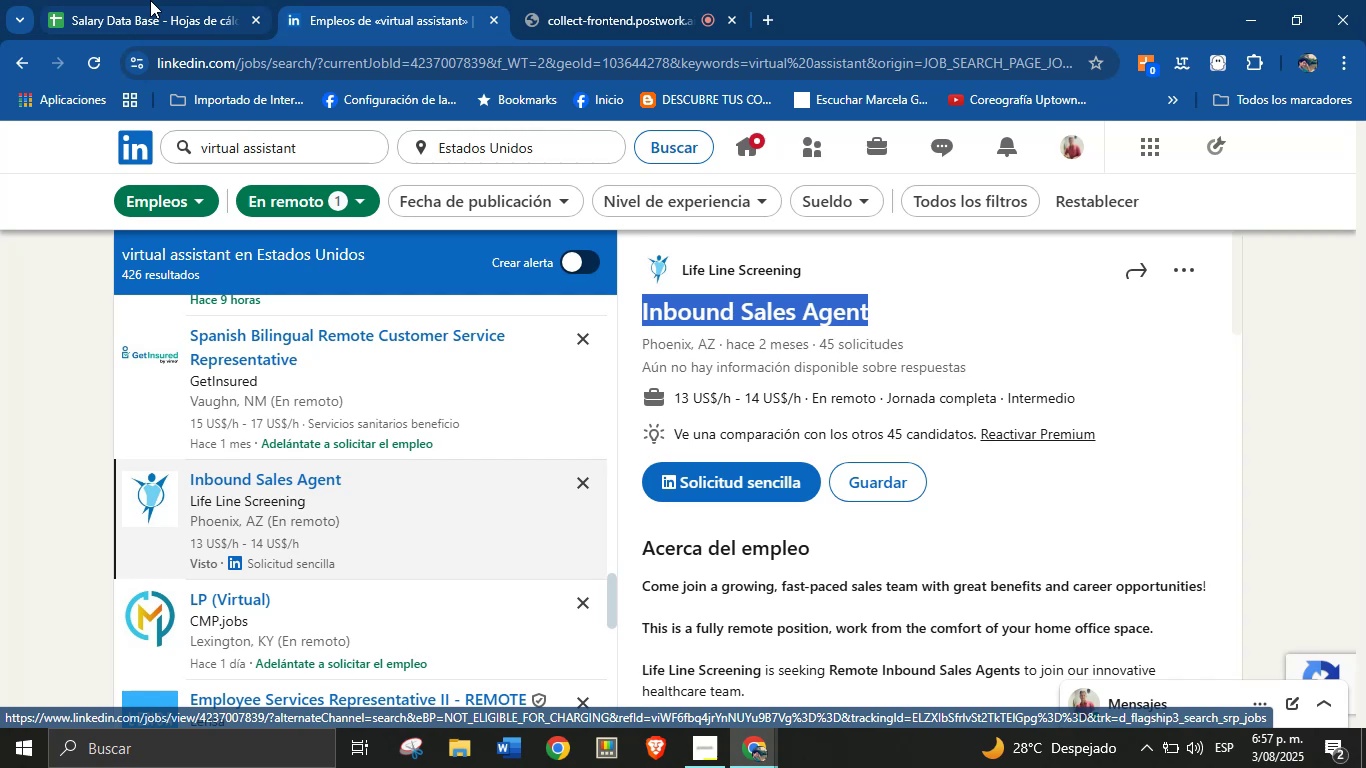 
key(Control+C)
 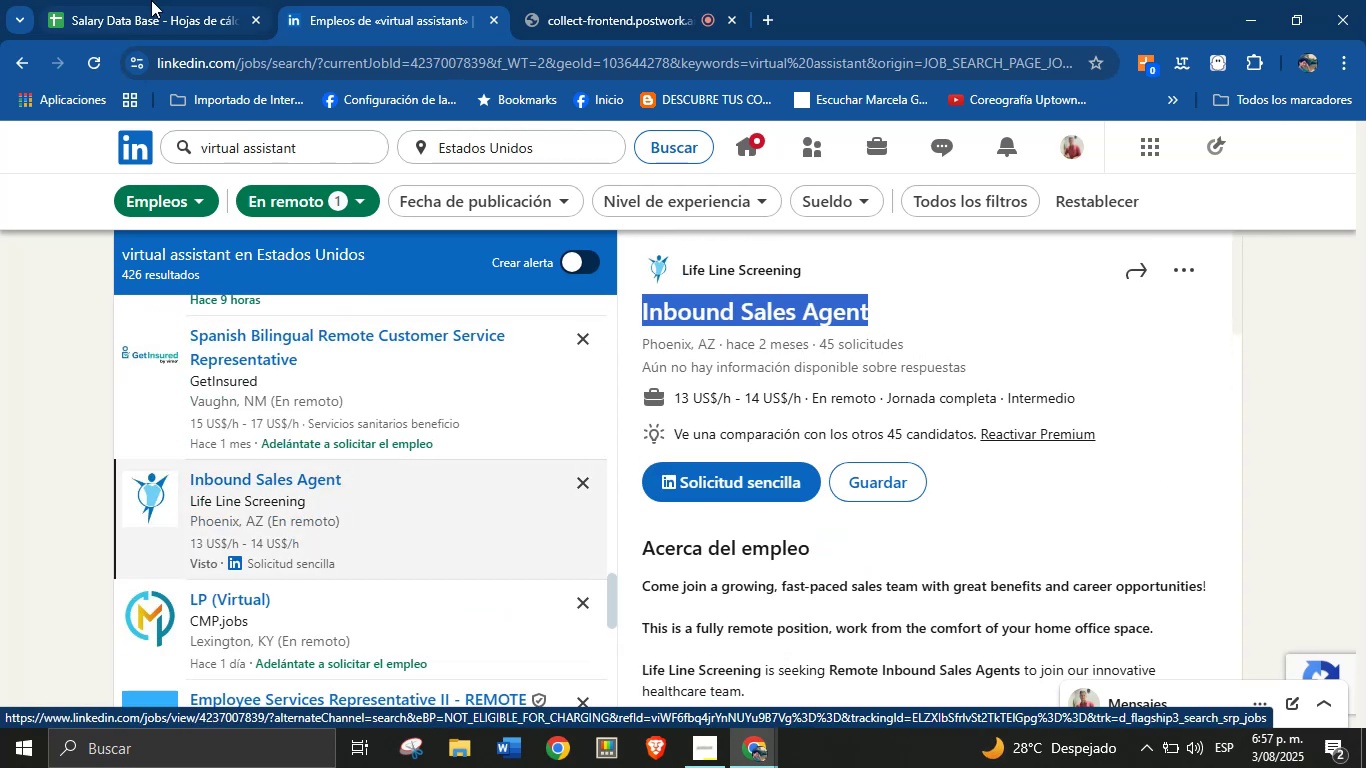 
left_click([150, 0])
 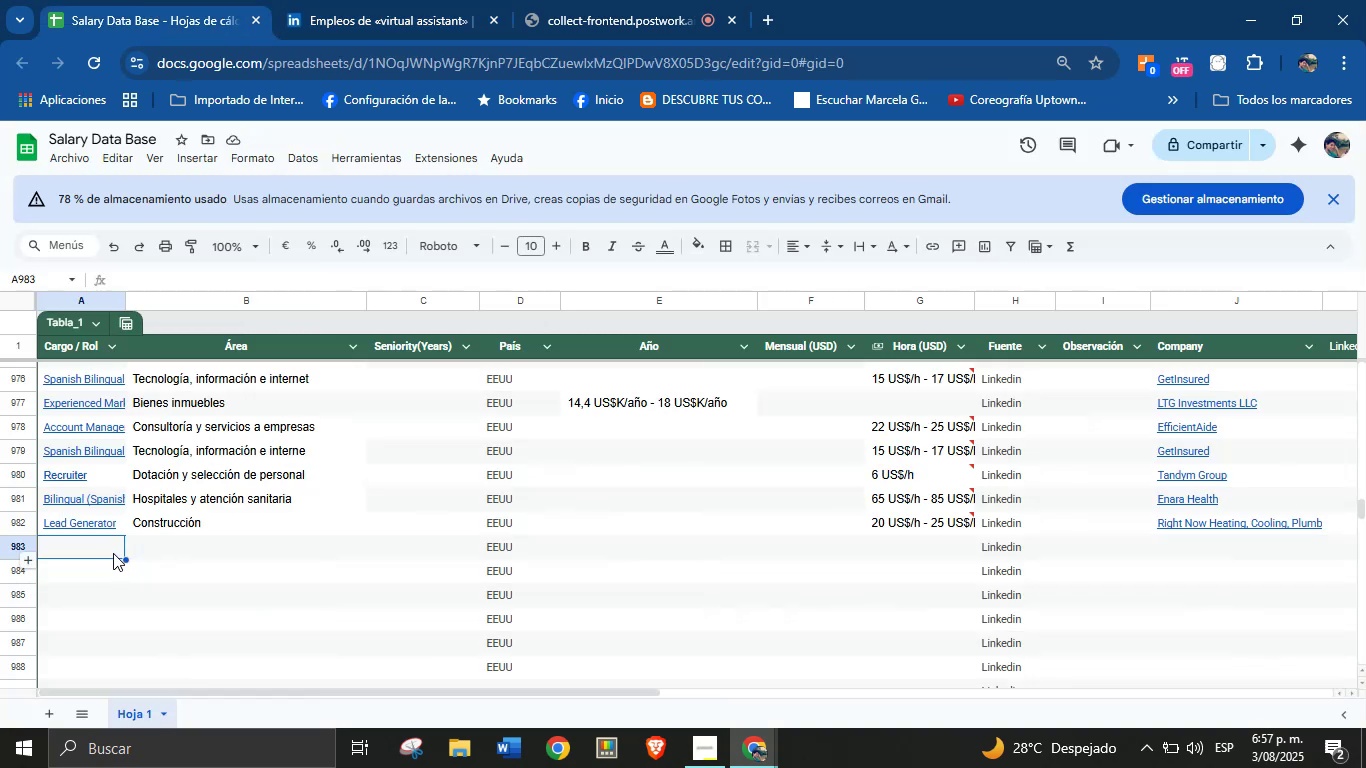 
key(Control+V)
 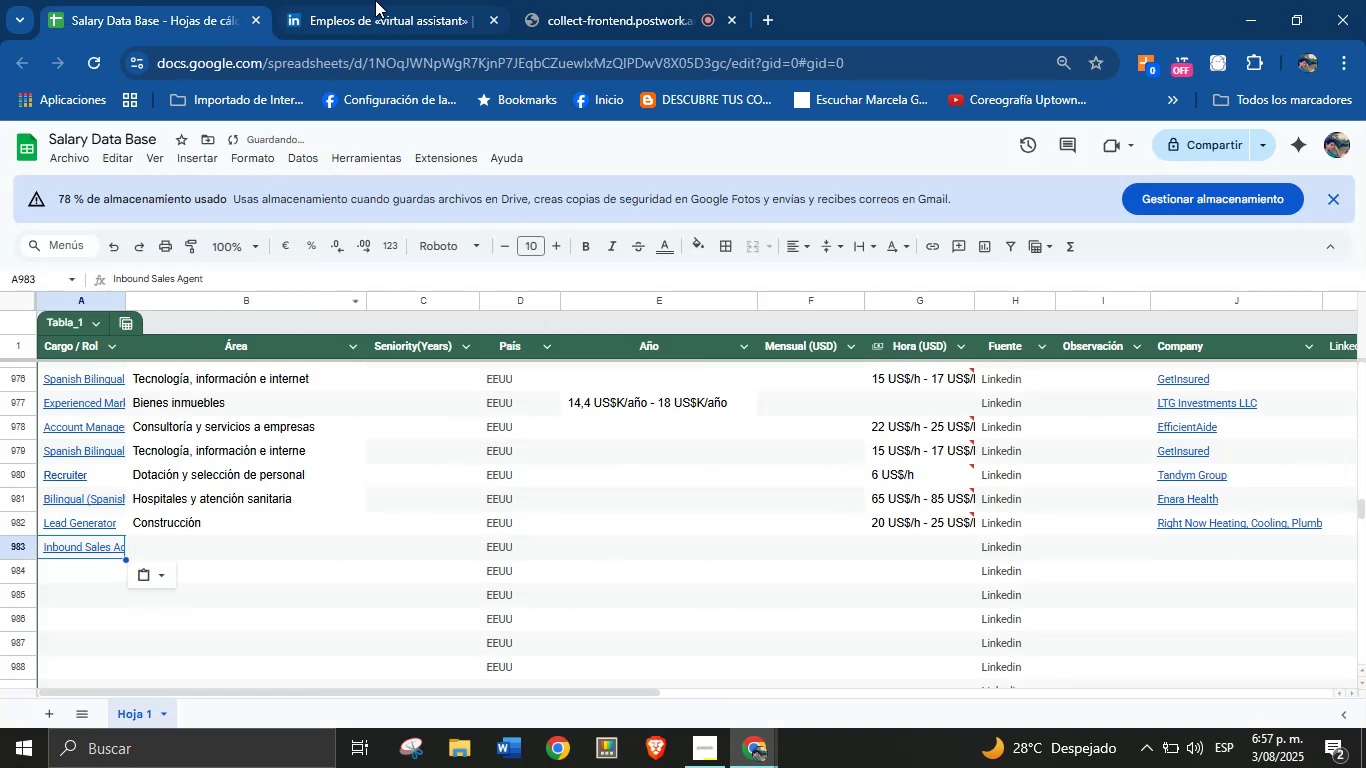 
left_click([375, 0])
 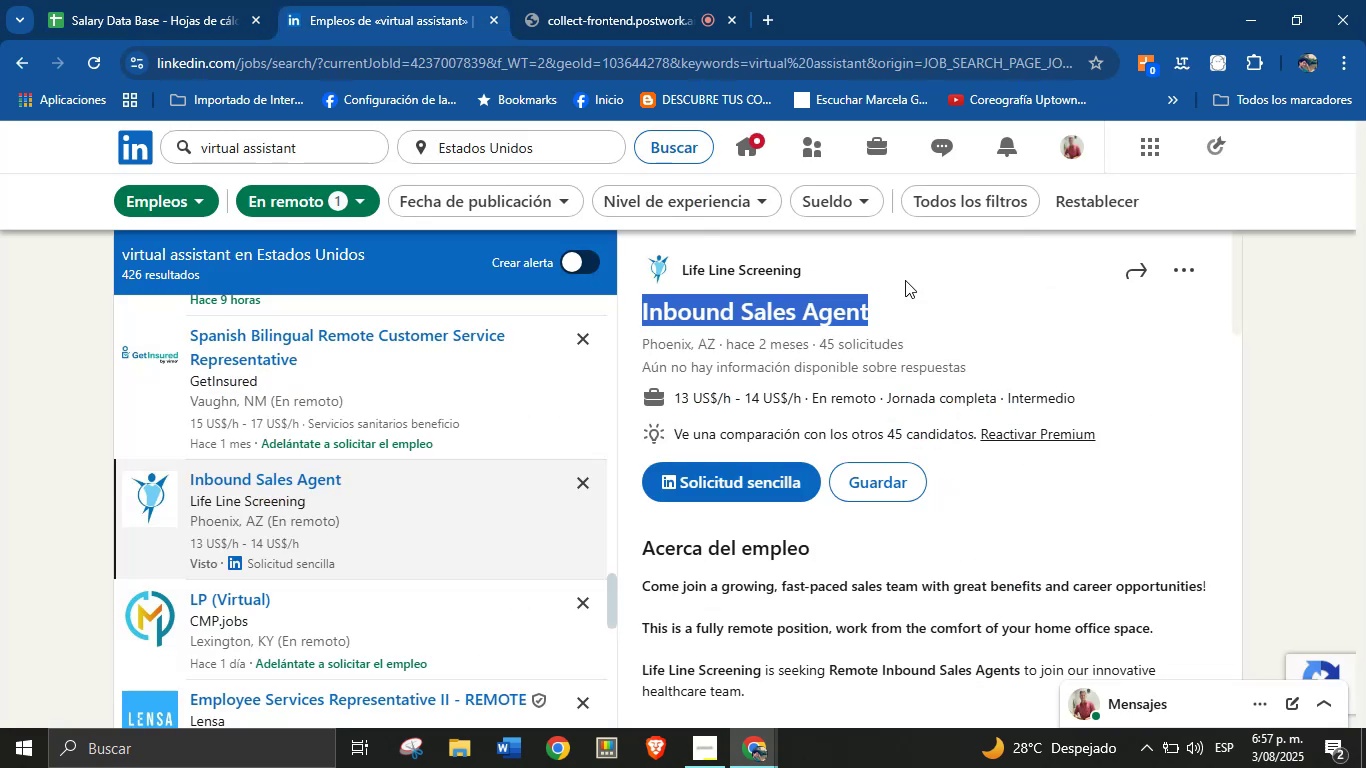 
left_click([905, 280])
 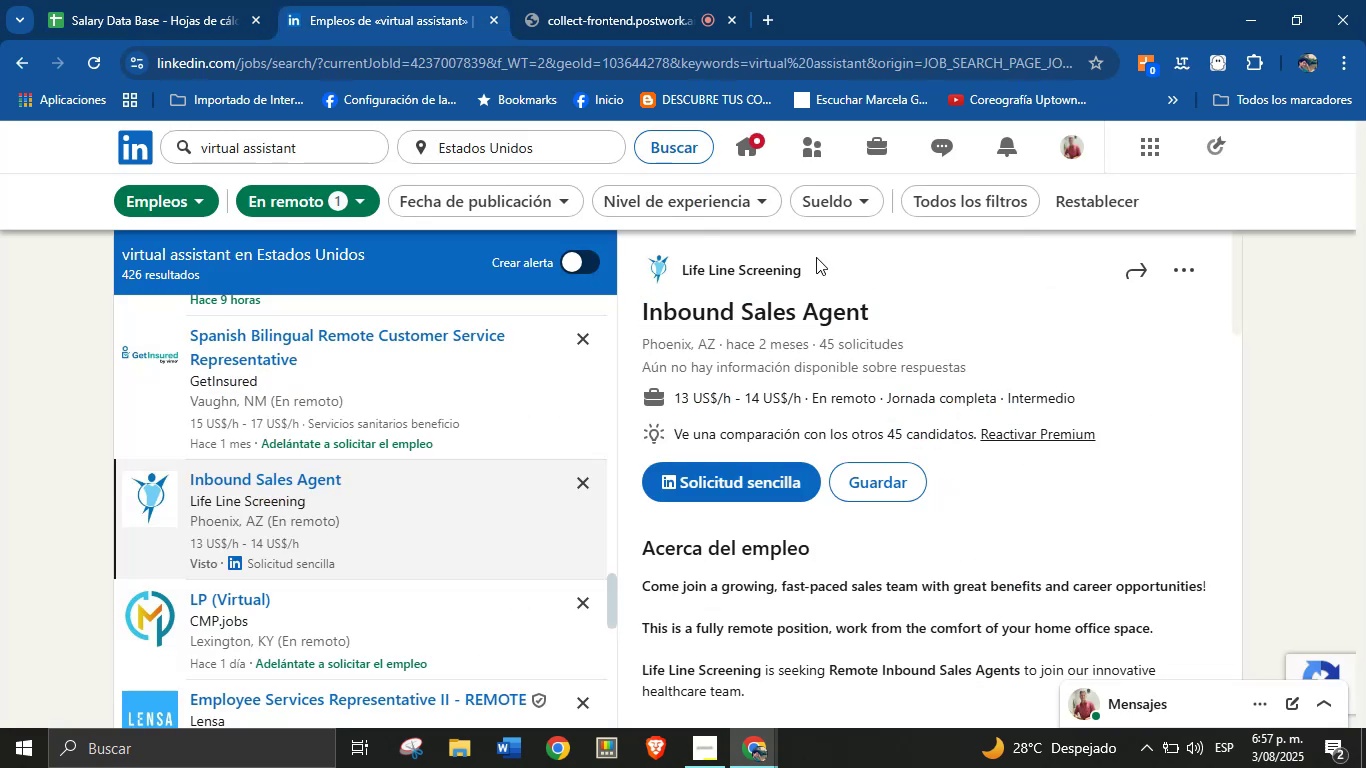 
left_click_drag(start_coordinate=[816, 257], to_coordinate=[682, 275])
 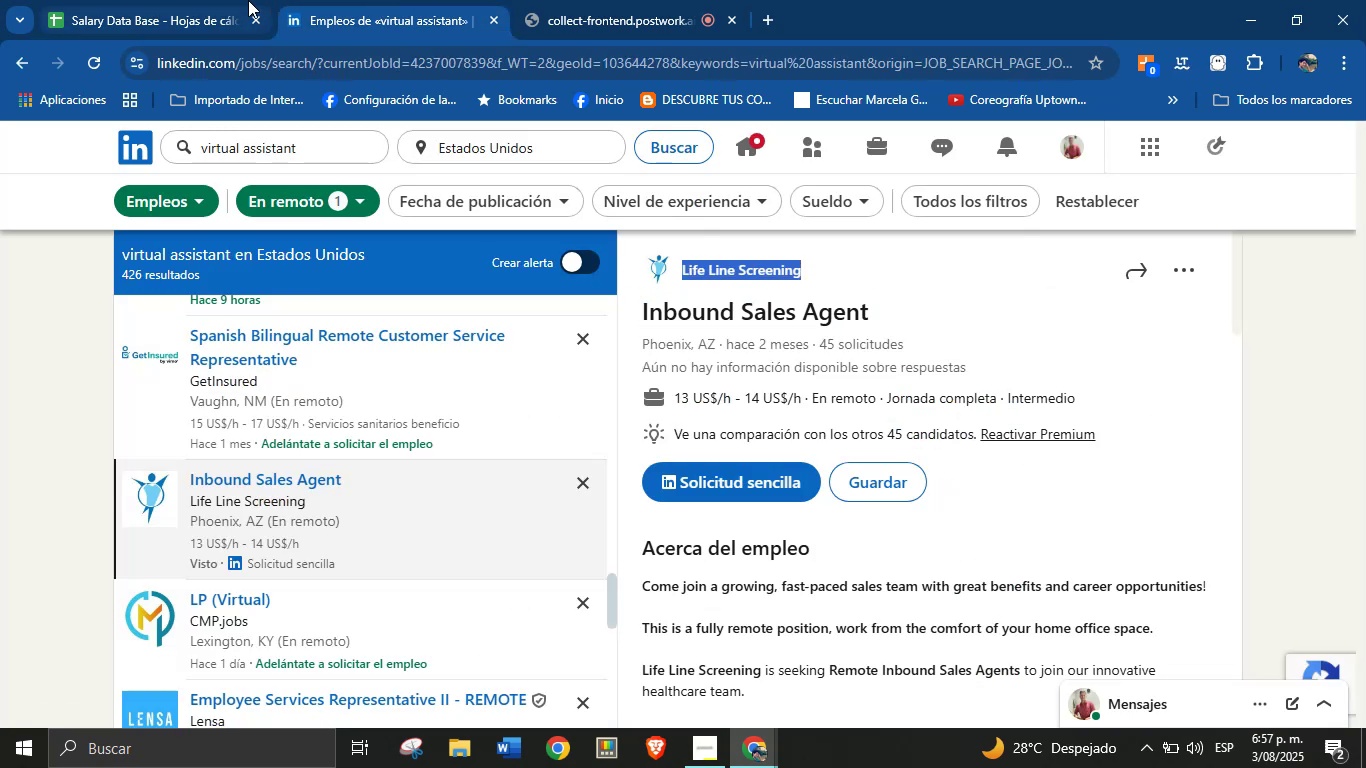 
key(Control+C)
 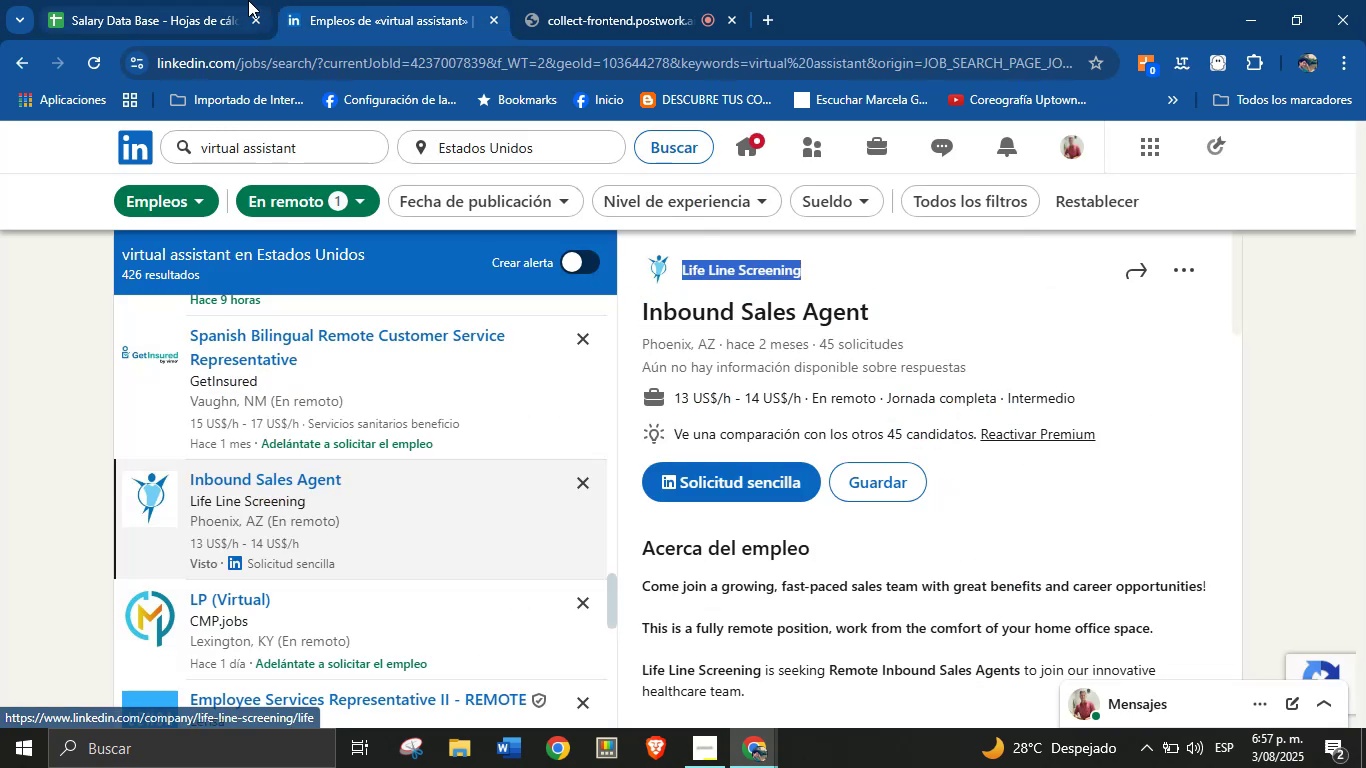 
left_click([248, 0])
 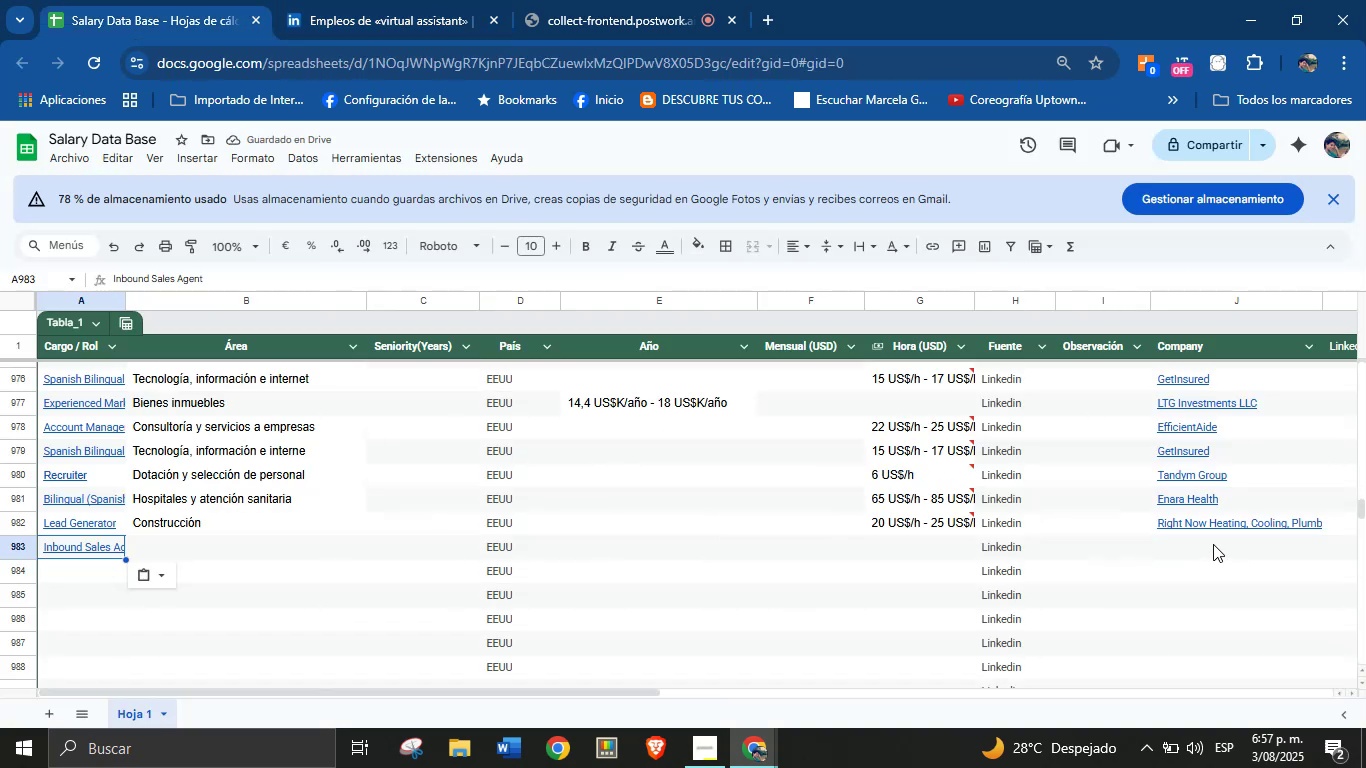 
left_click([1207, 544])
 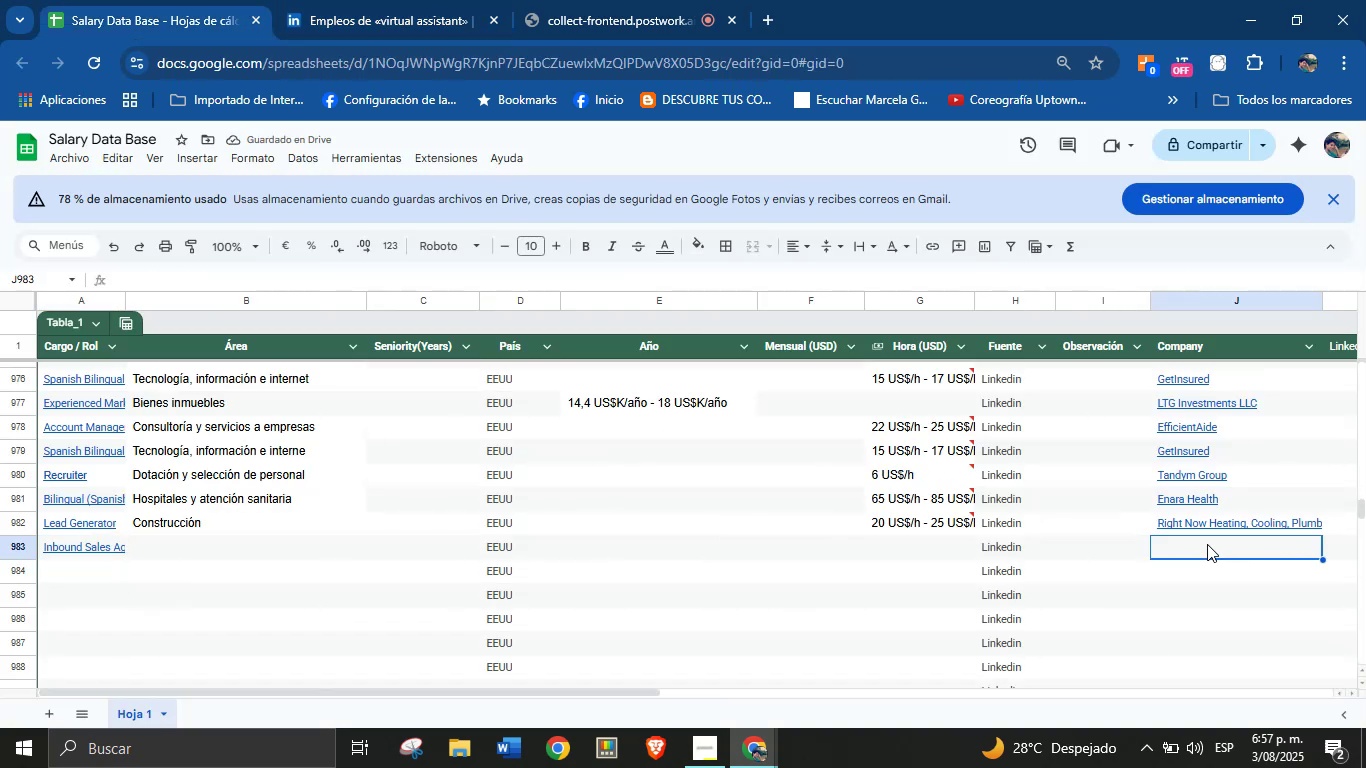 
key(Control+V)
 